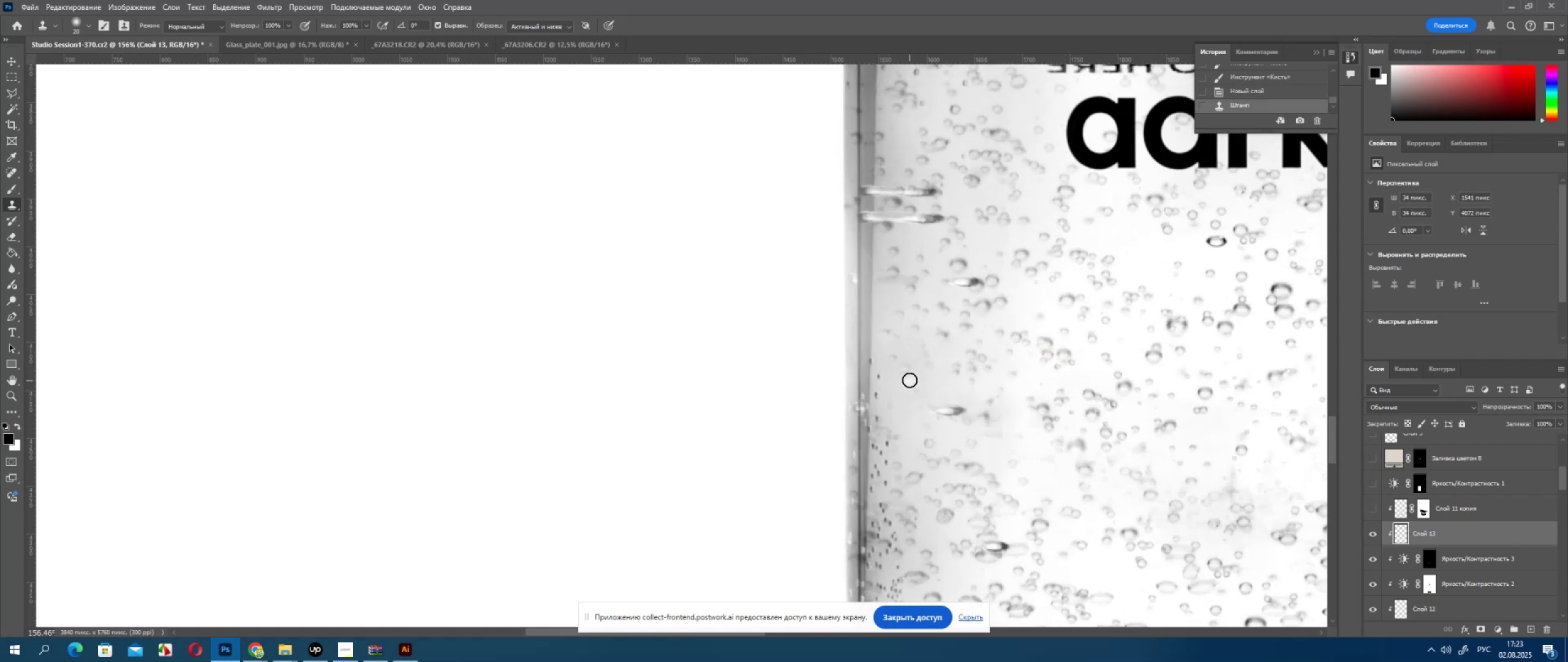 
key(Control+ControlLeft)
 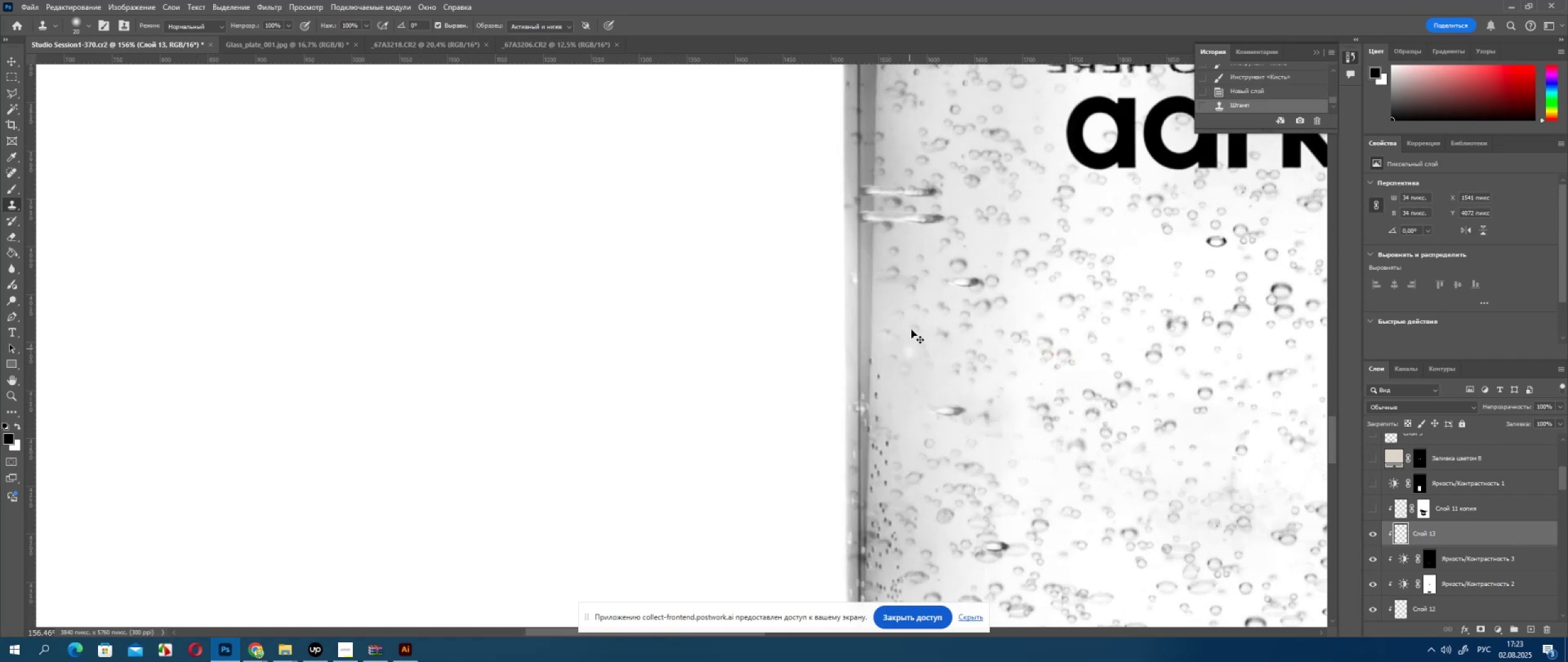 
key(Control+Z)
 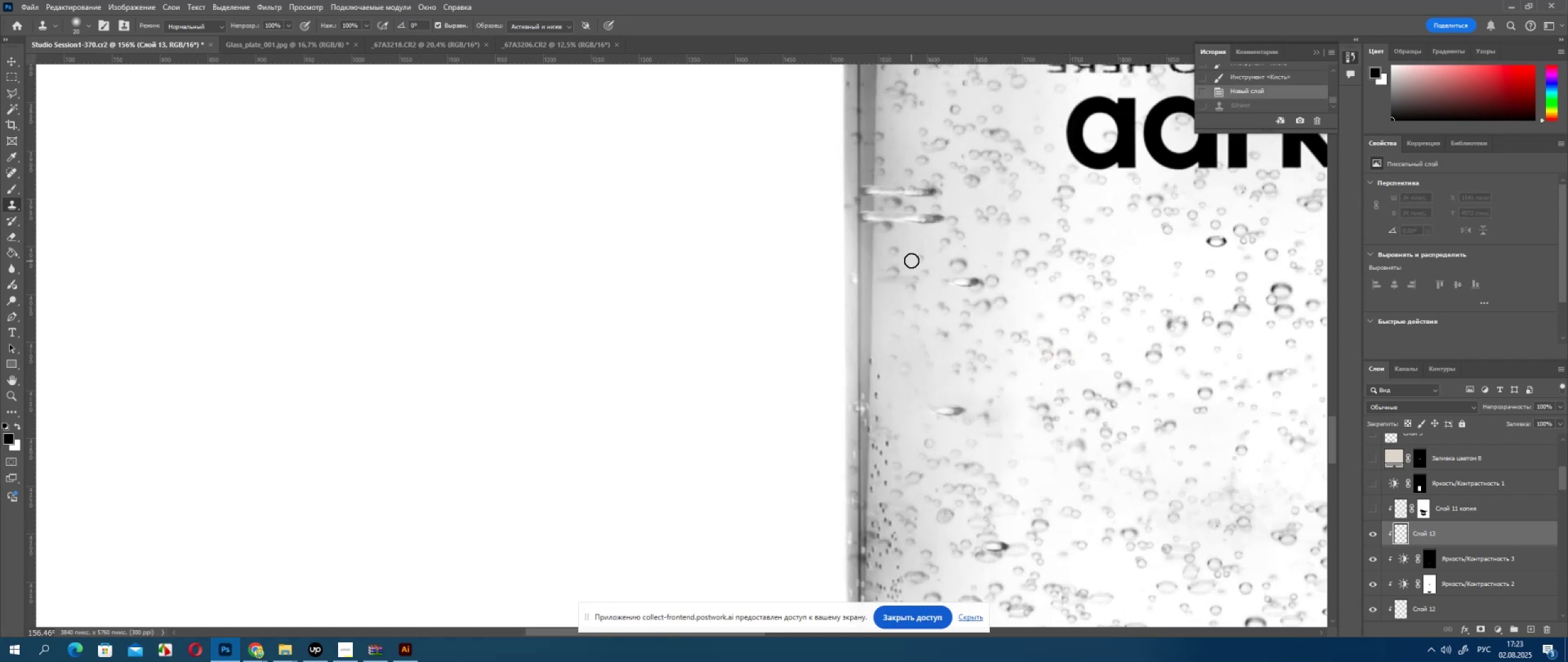 
hold_key(key=AltLeft, duration=1.54)
 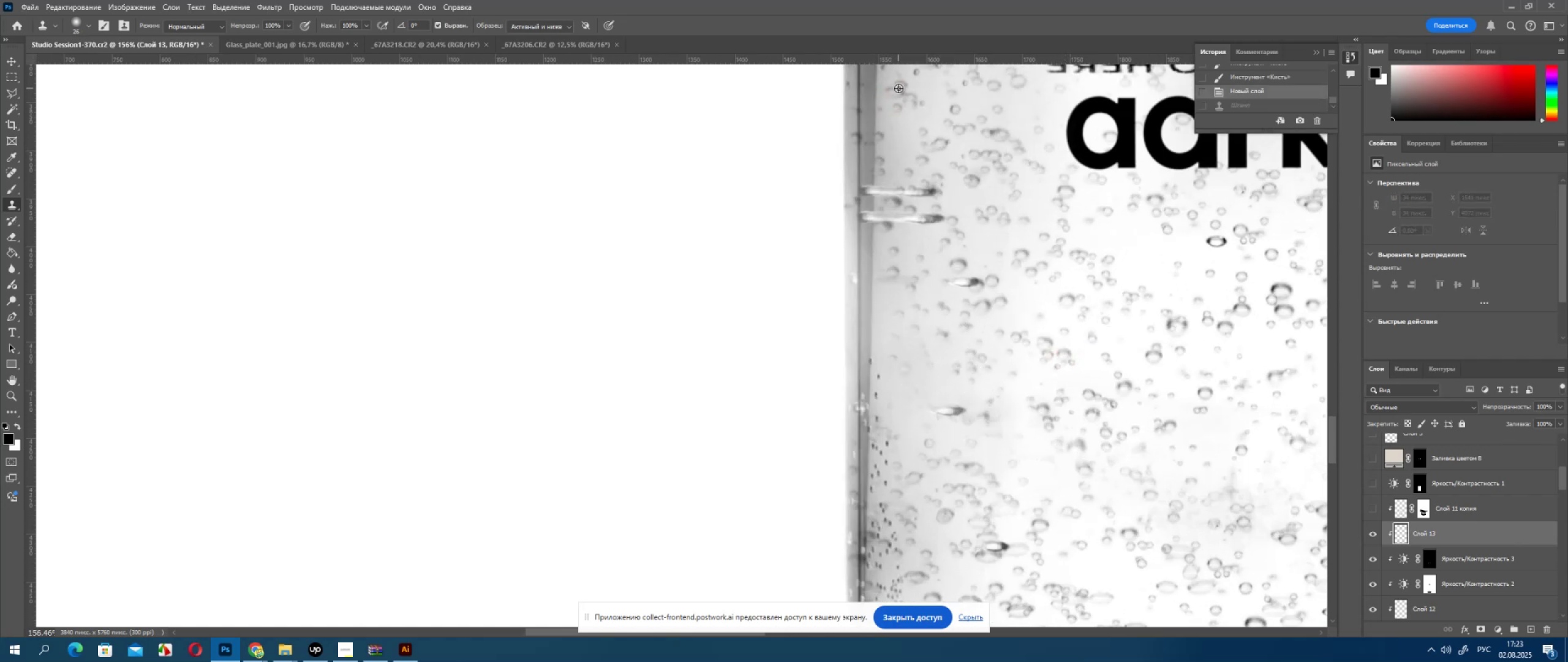 
key(Alt+AltLeft)
 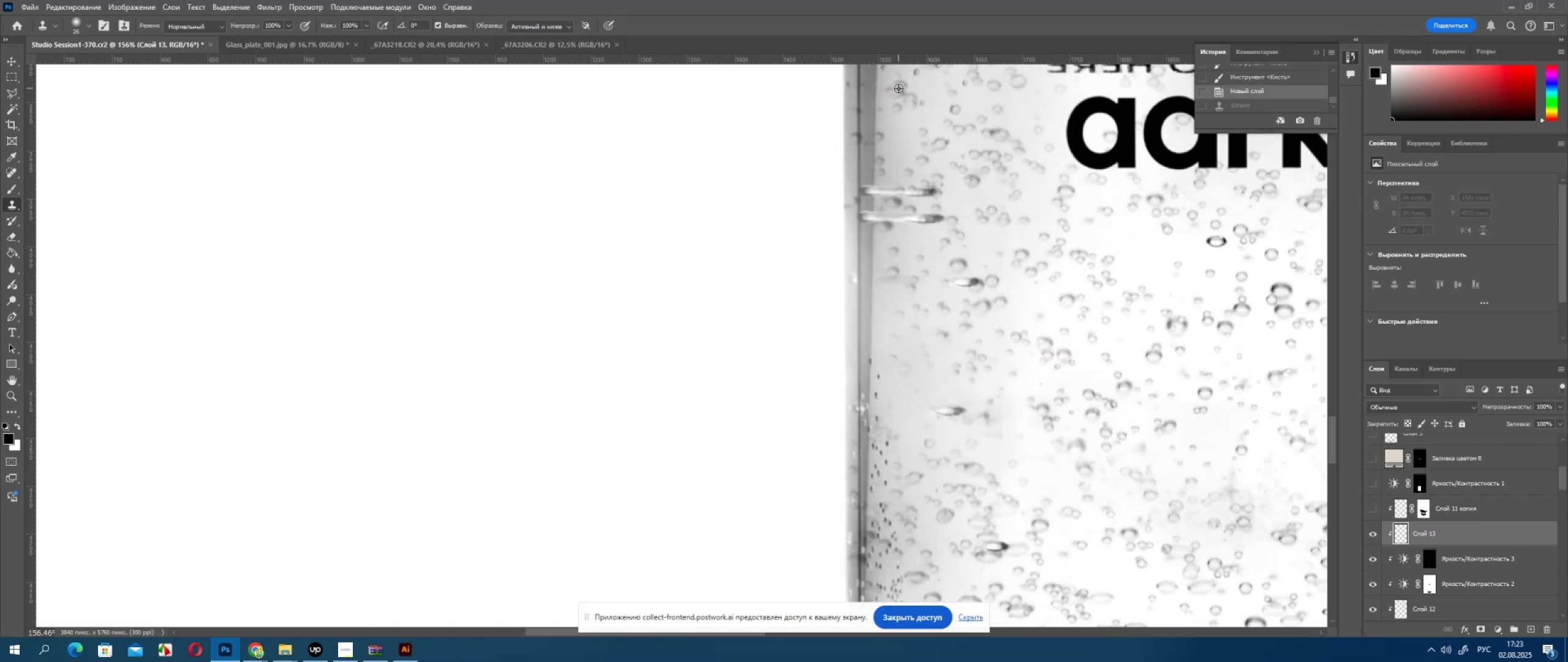 
key(Alt+AltLeft)
 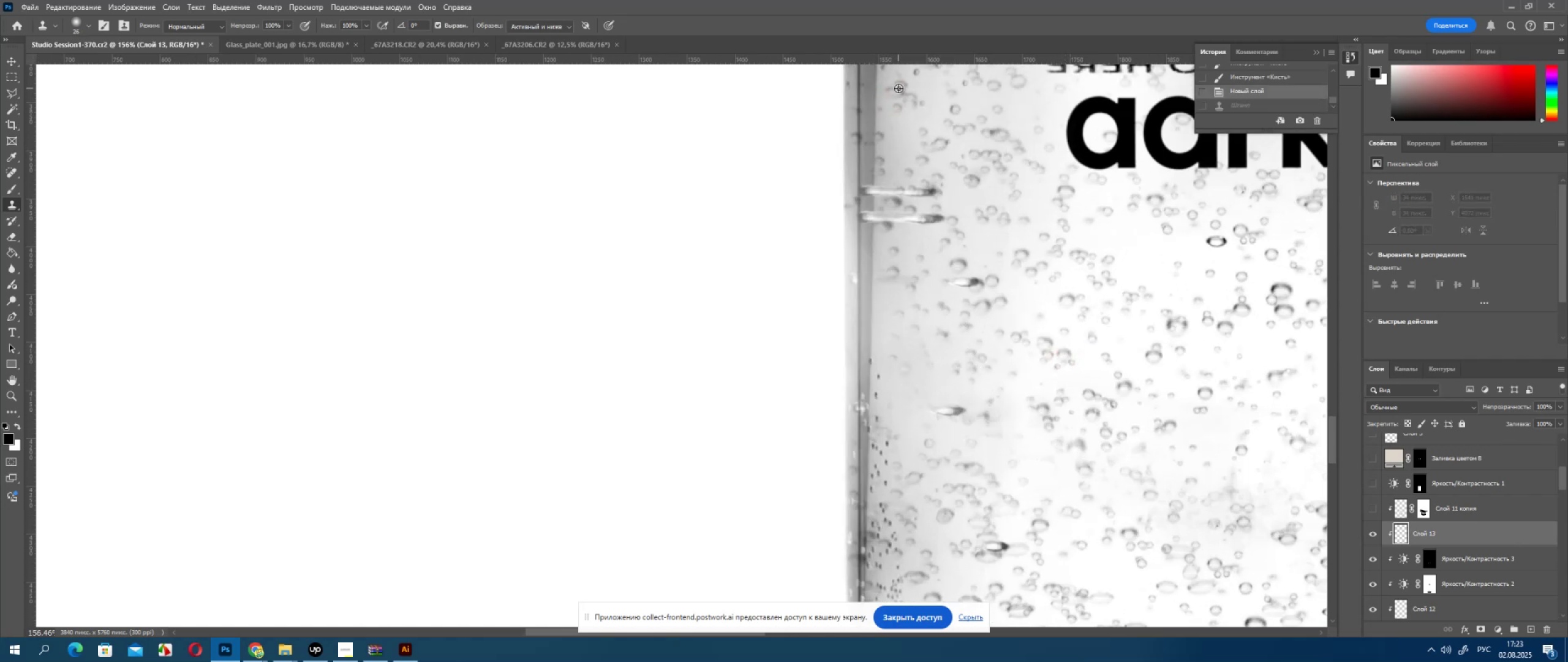 
key(Alt+AltLeft)
 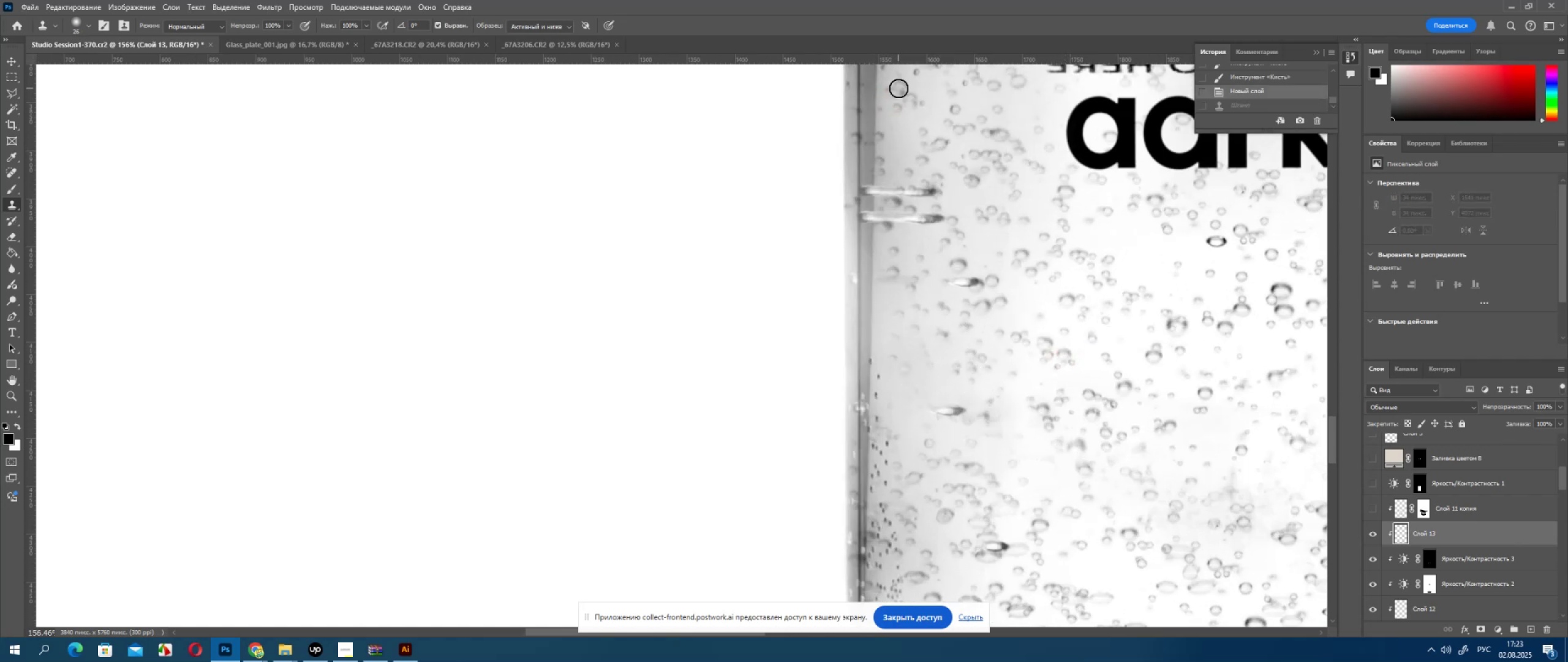 
key(Alt+AltLeft)
 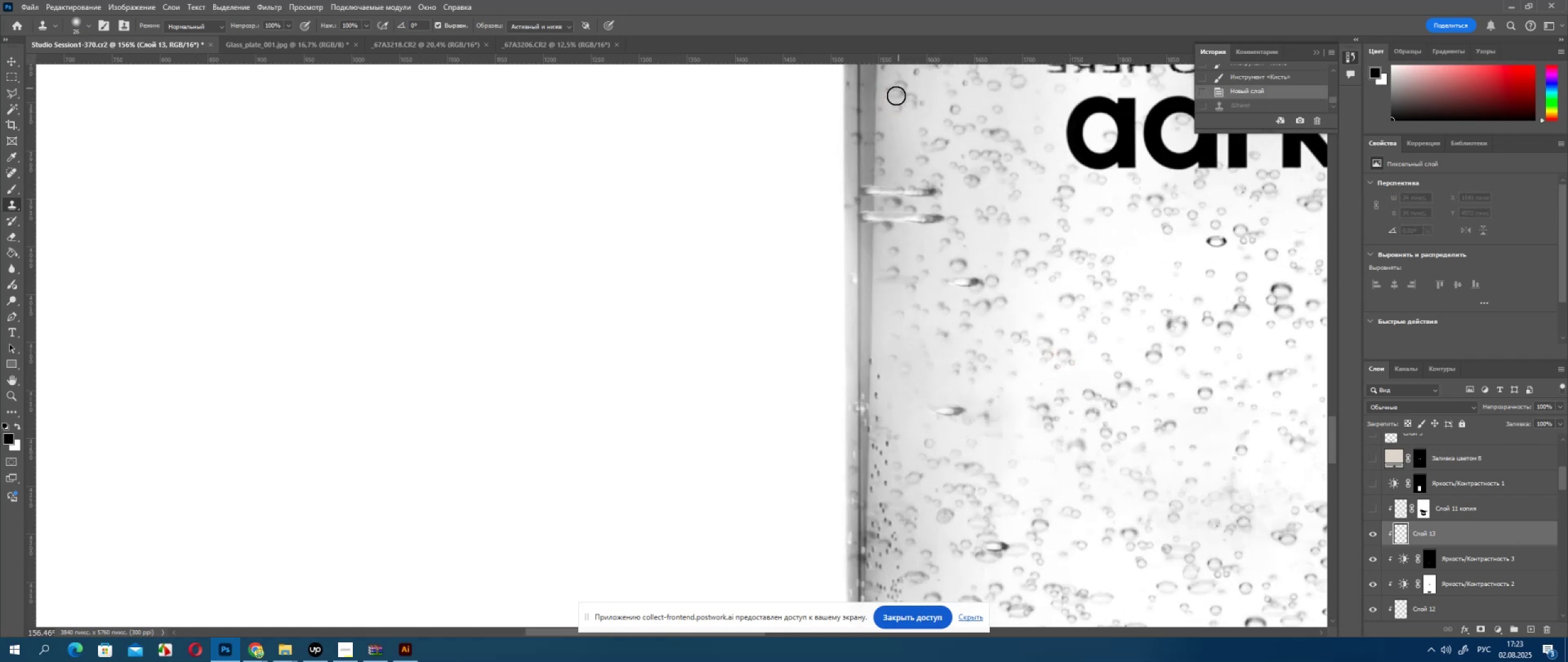 
key(Alt+AltLeft)
 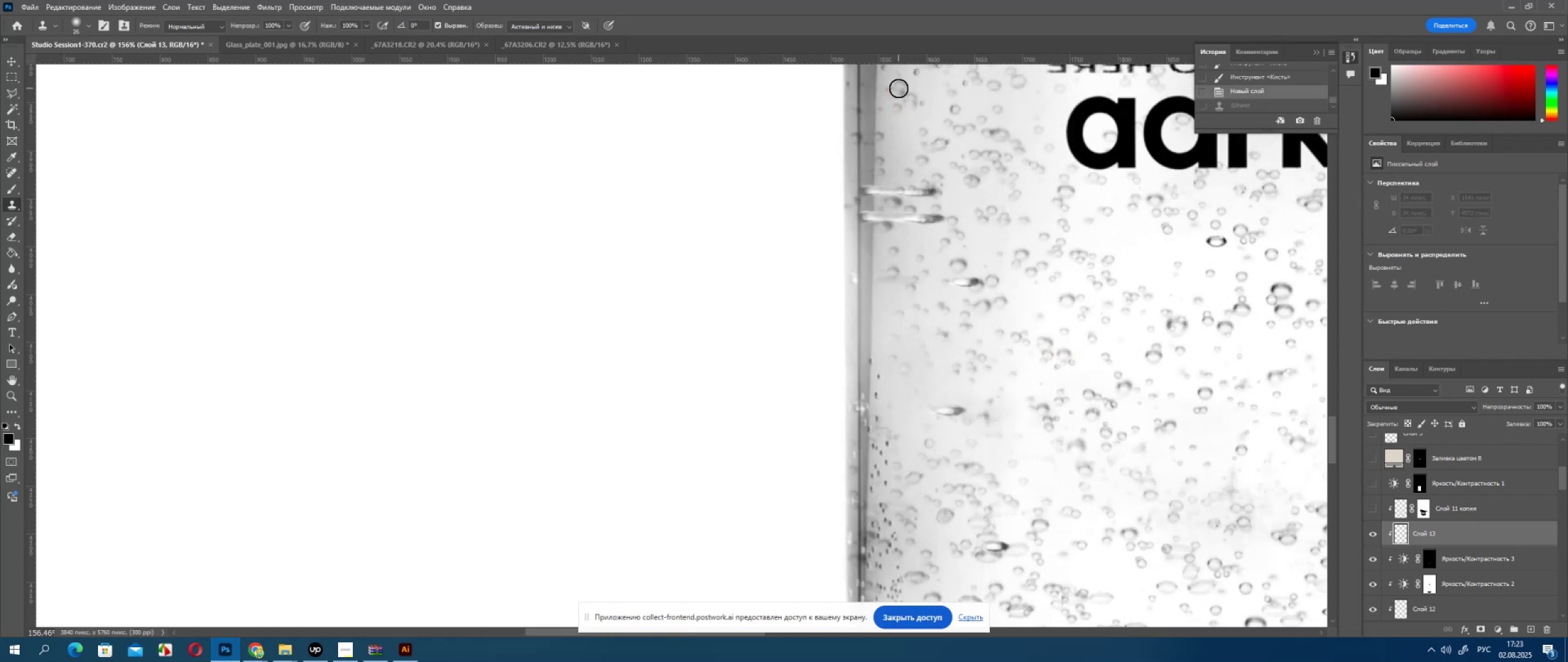 
key(Alt+AltLeft)
 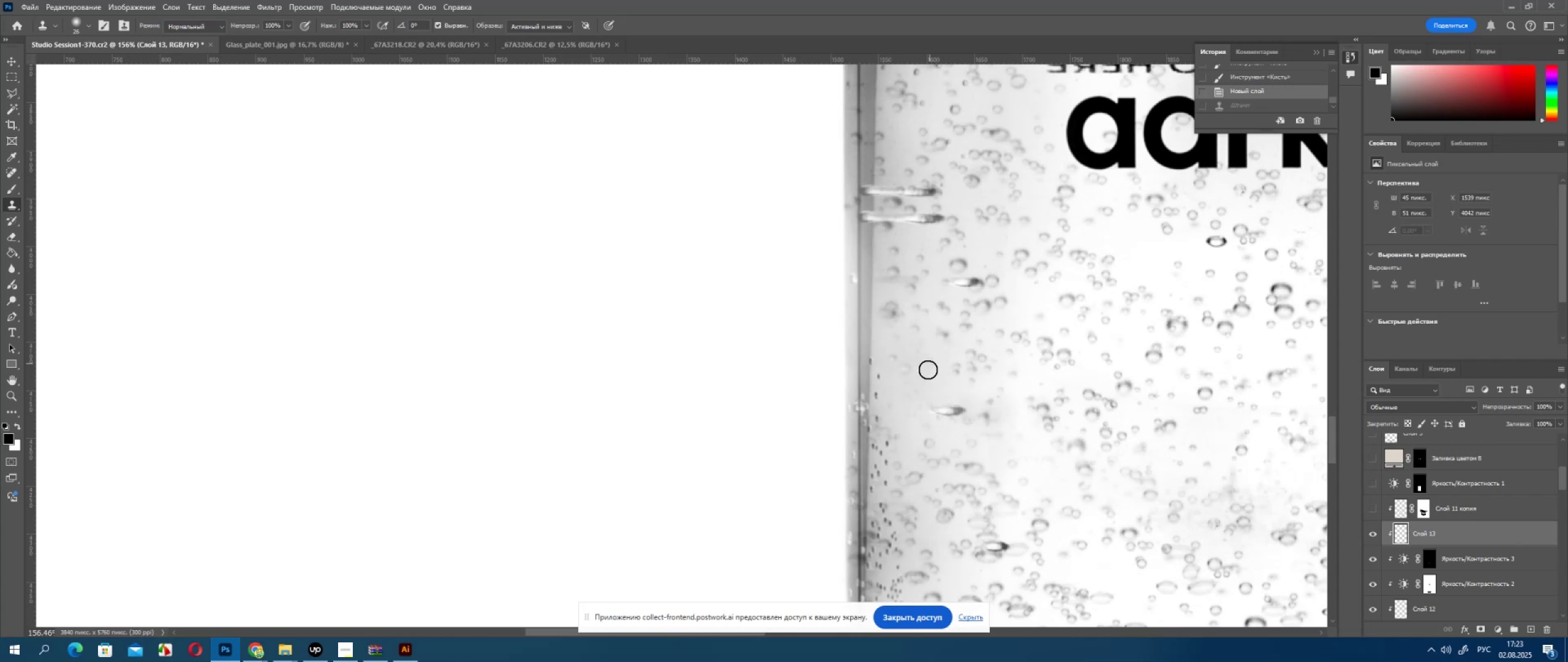 
hold_key(key=AltLeft, duration=0.66)
 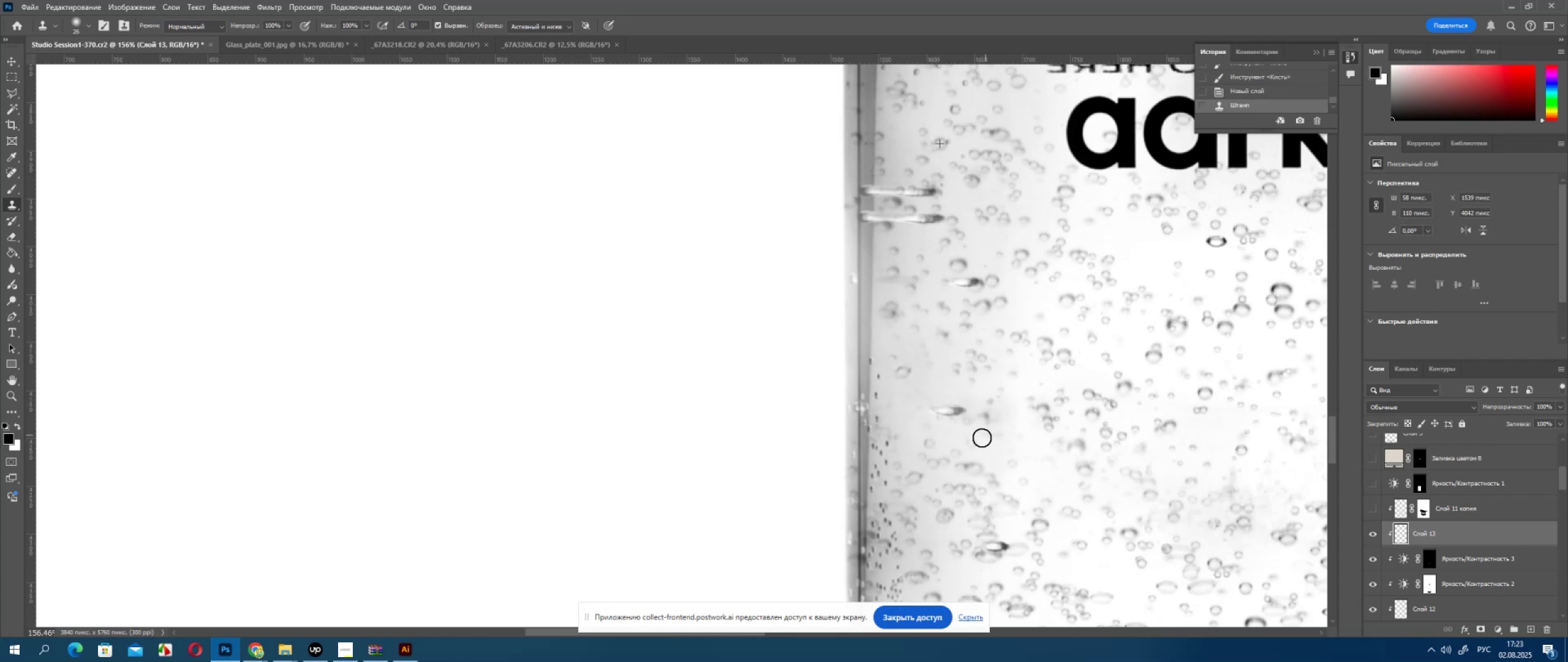 
hold_key(key=AltLeft, duration=0.46)
scroll: coordinate [979, 404], scroll_direction: none, amount: 0.0
 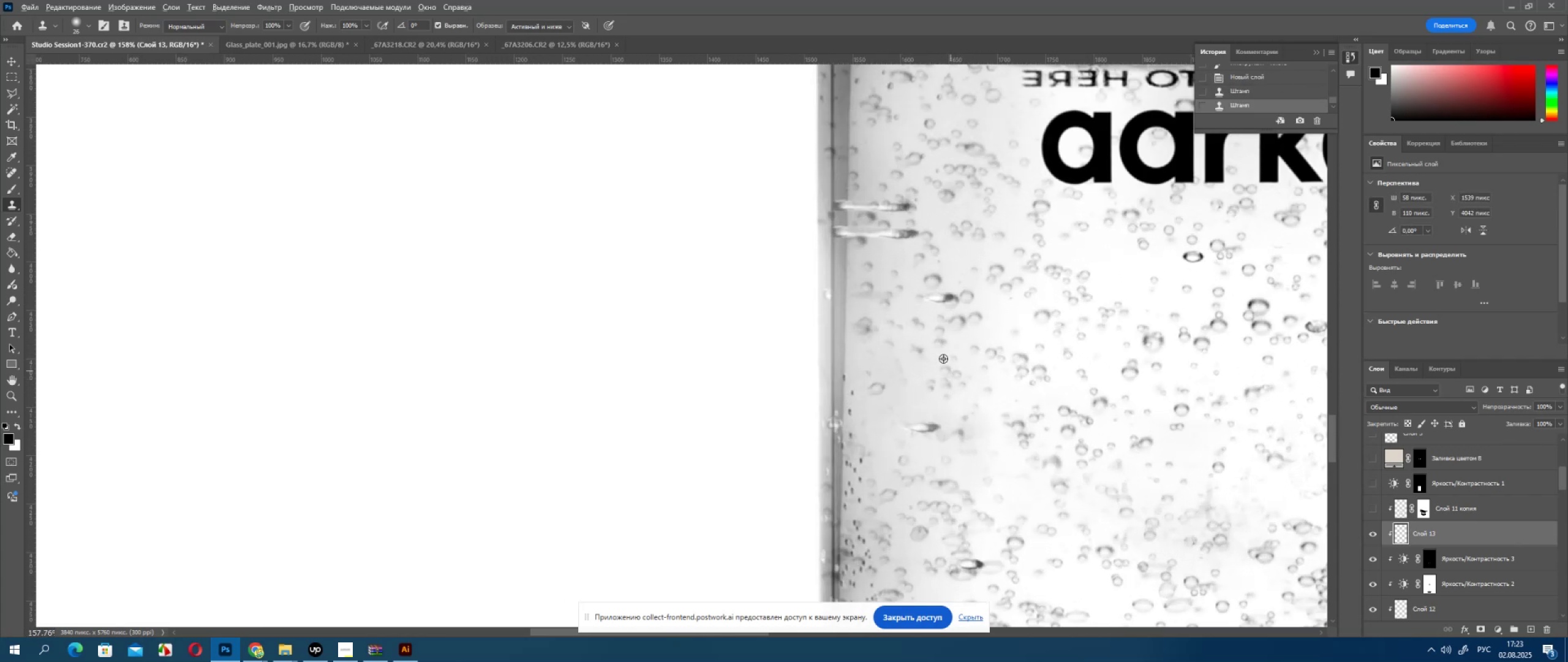 
hold_key(key=AltLeft, duration=0.41)
 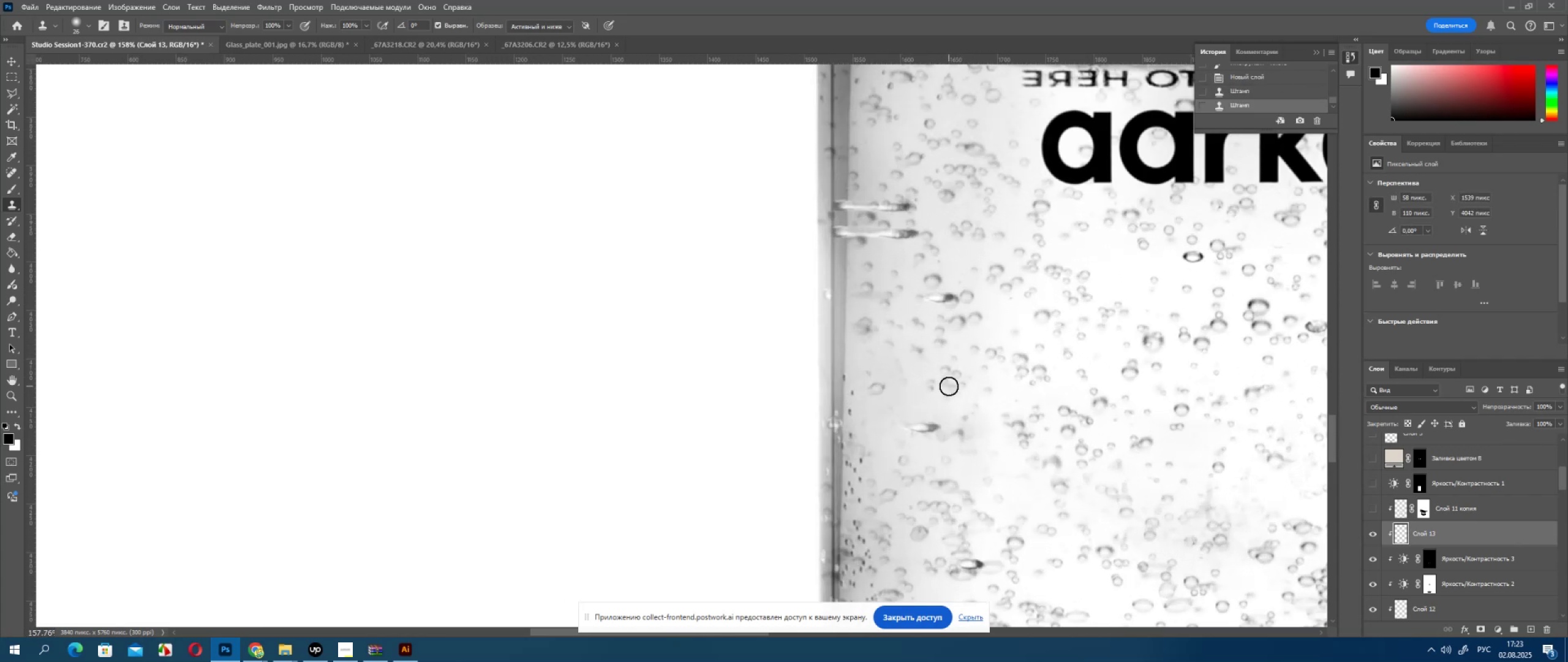 
hold_key(key=AltLeft, duration=1.52)
 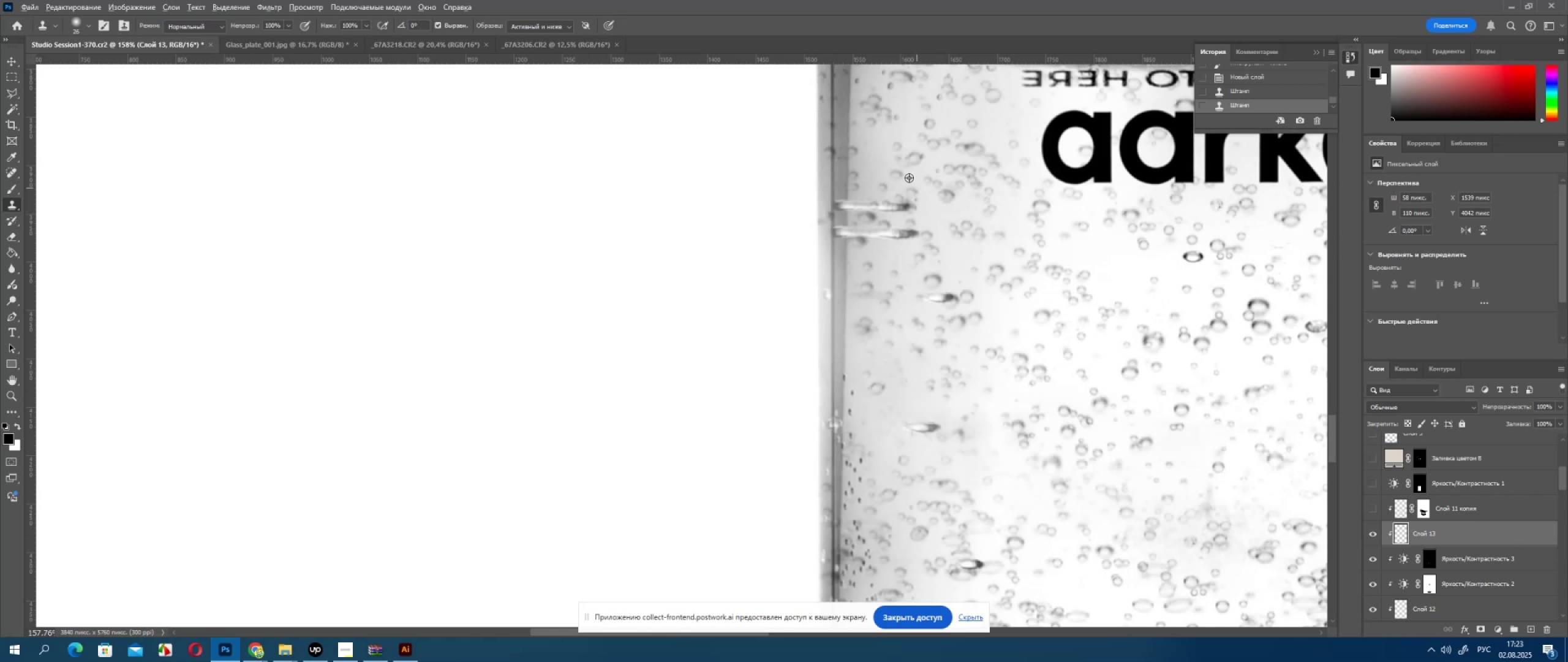 
hold_key(key=AltLeft, duration=1.53)
 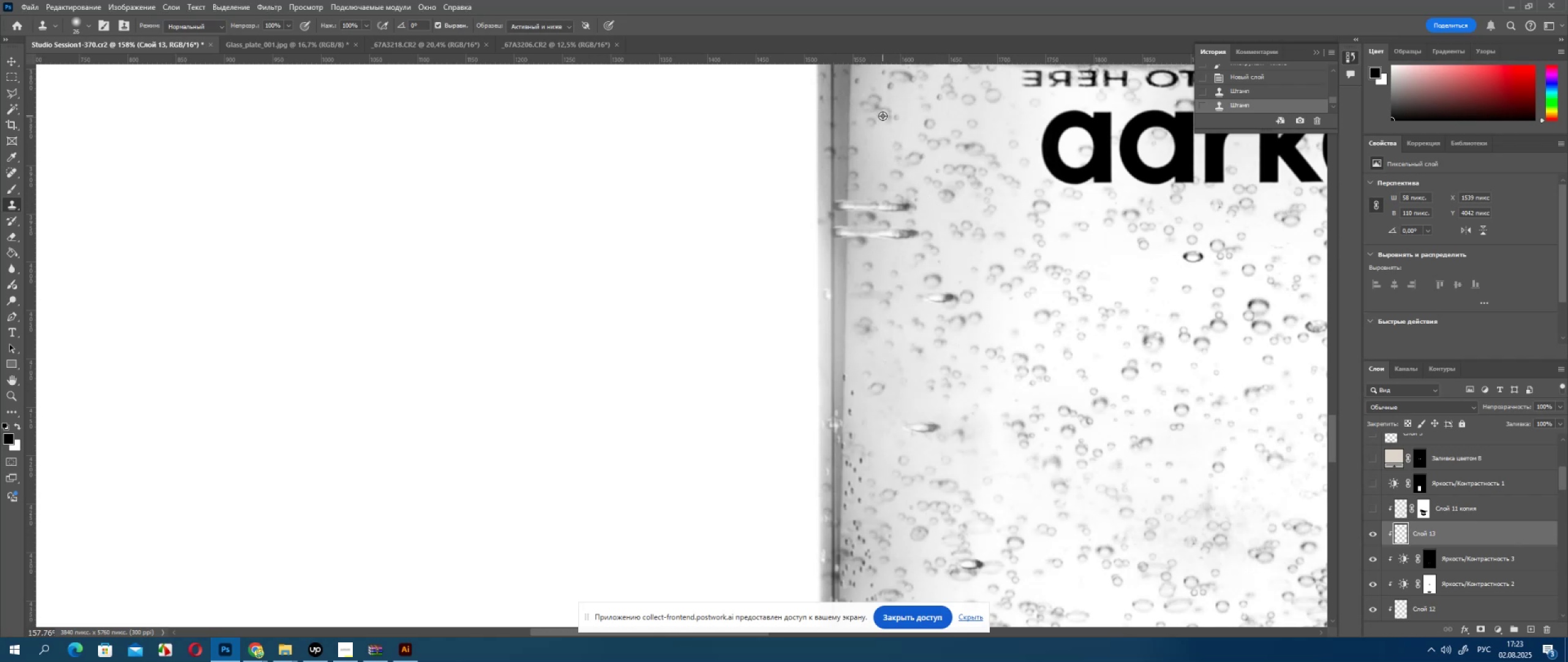 
left_click([883, 116])
 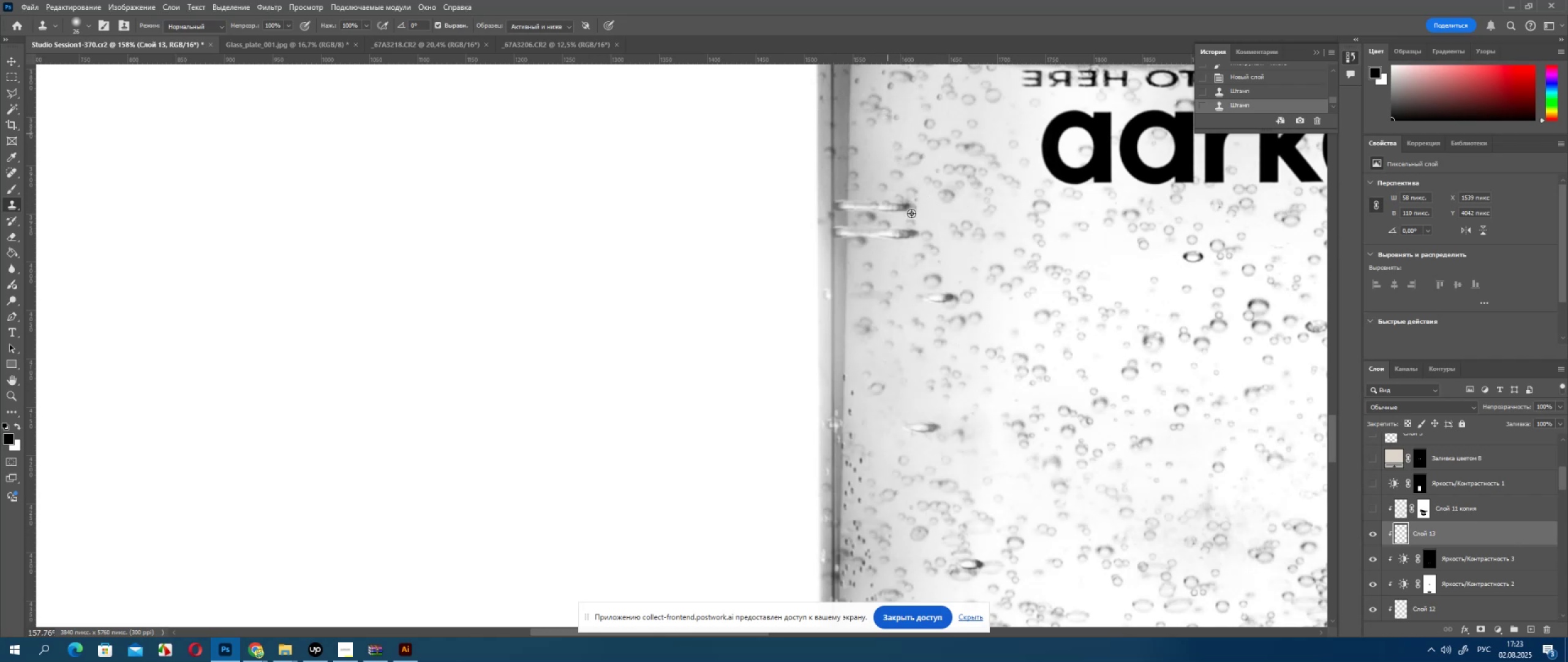 
key(Alt+AltLeft)
 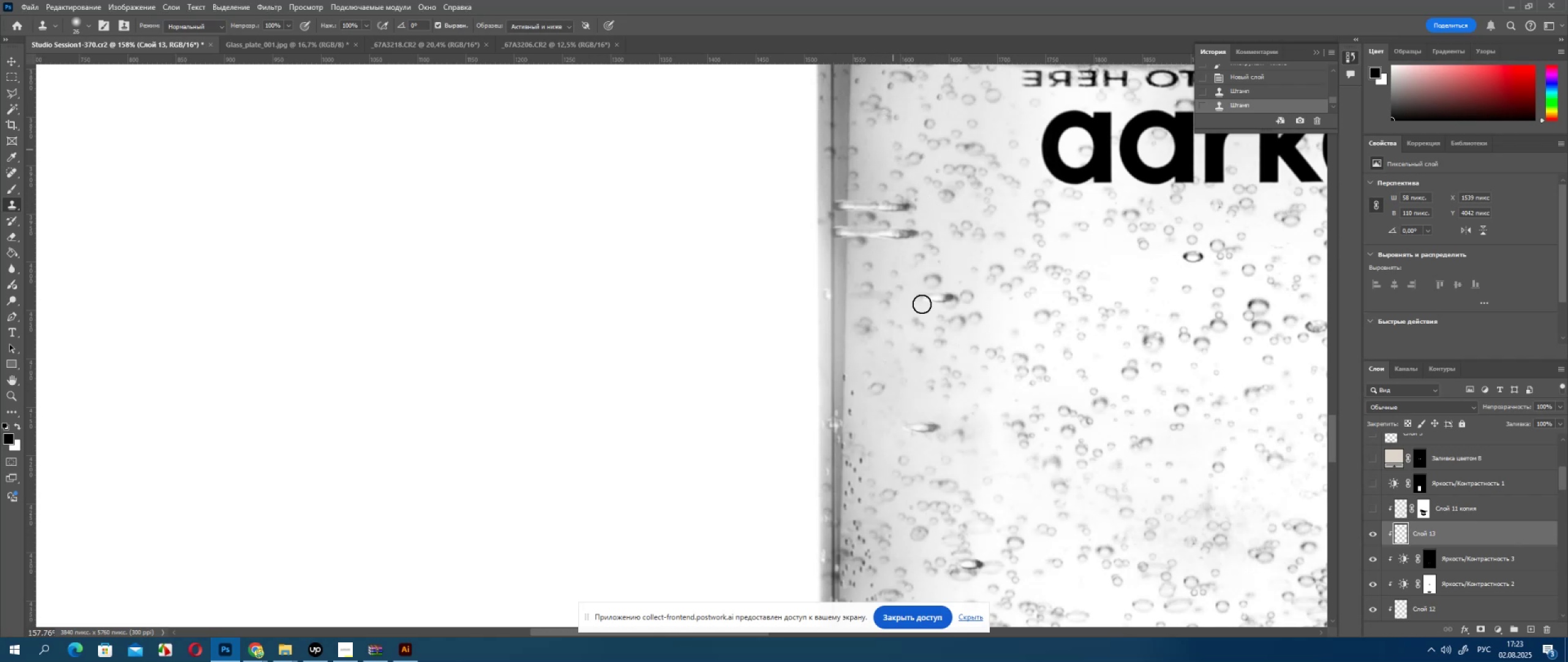 
key(Alt+AltLeft)
 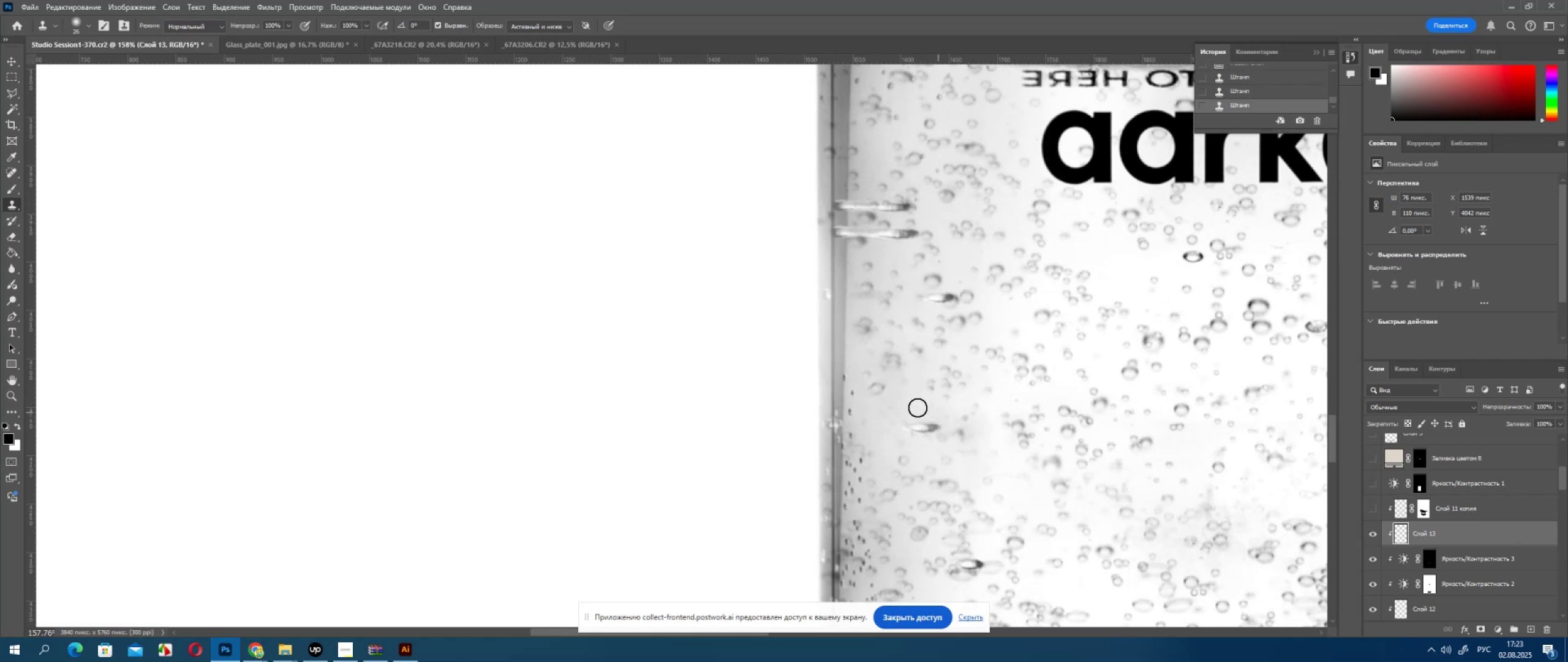 
hold_key(key=AltLeft, duration=1.23)
scroll: coordinate [838, 370], scroll_direction: up, amount: 5.0
 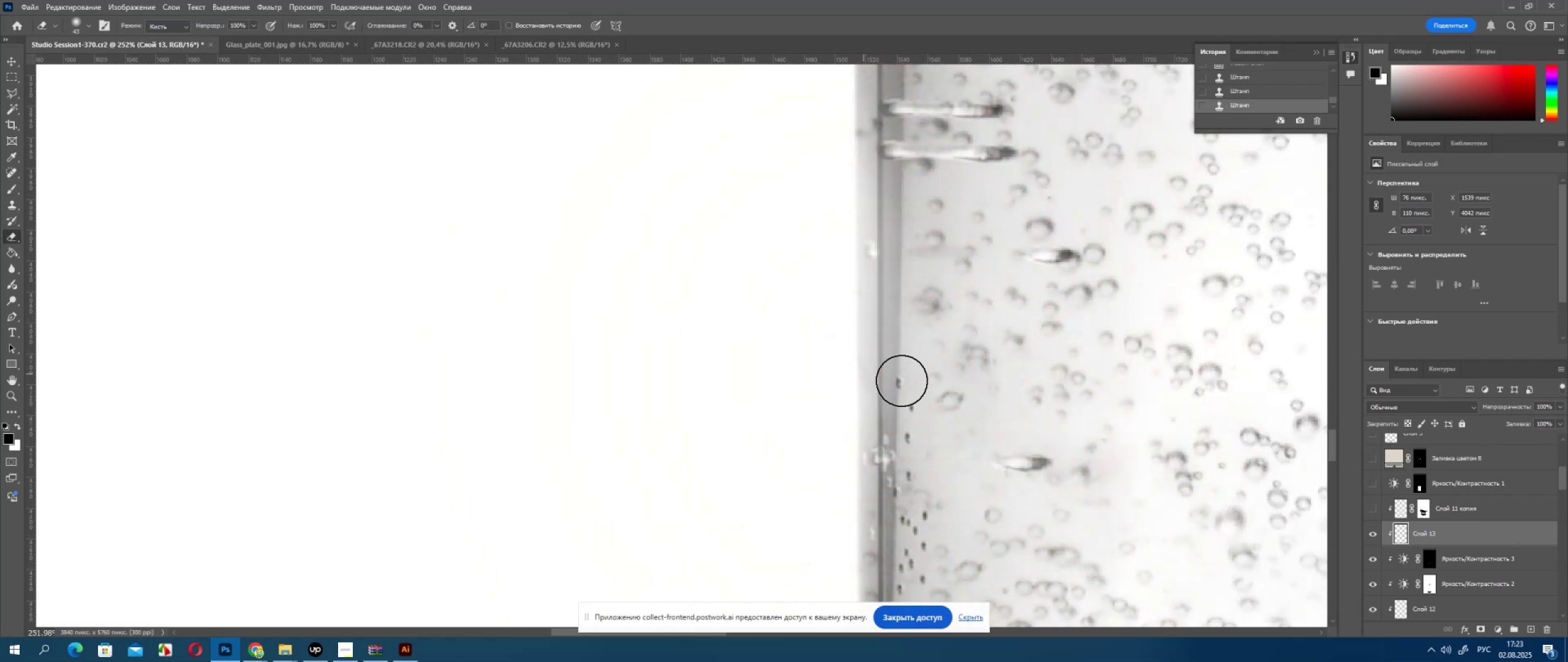 
hold_key(key=AltLeft, duration=0.47)
 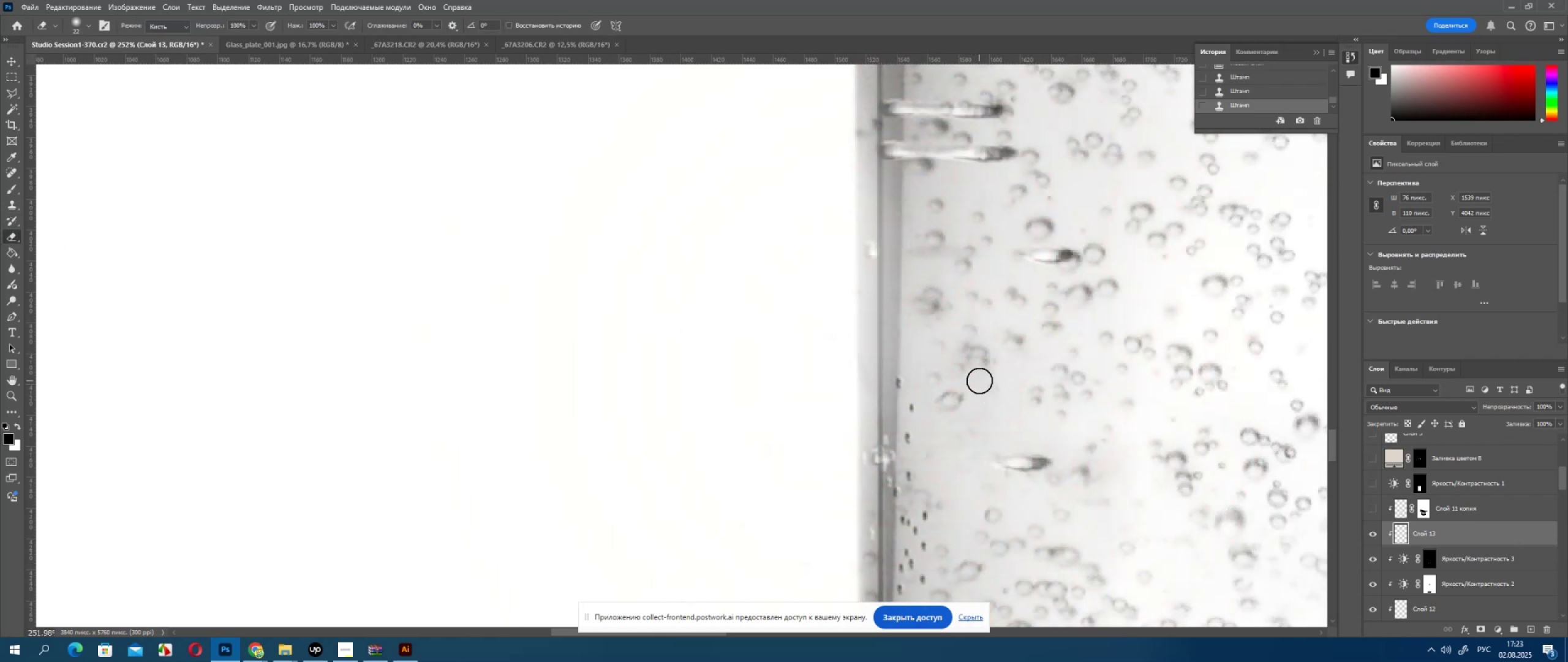 
left_click([980, 381])
 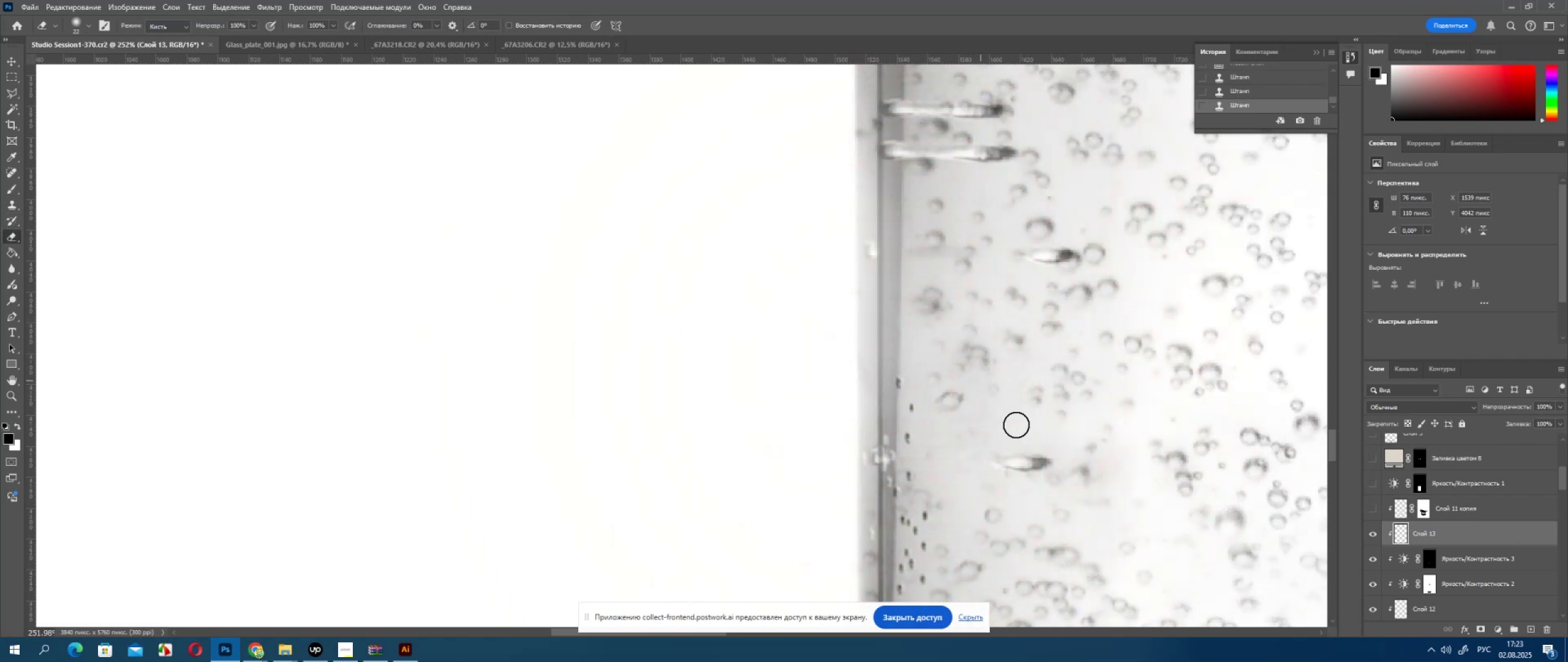 
hold_key(key=AltLeft, duration=0.7)
scroll: coordinate [997, 444], scroll_direction: down, amount: 12.0
 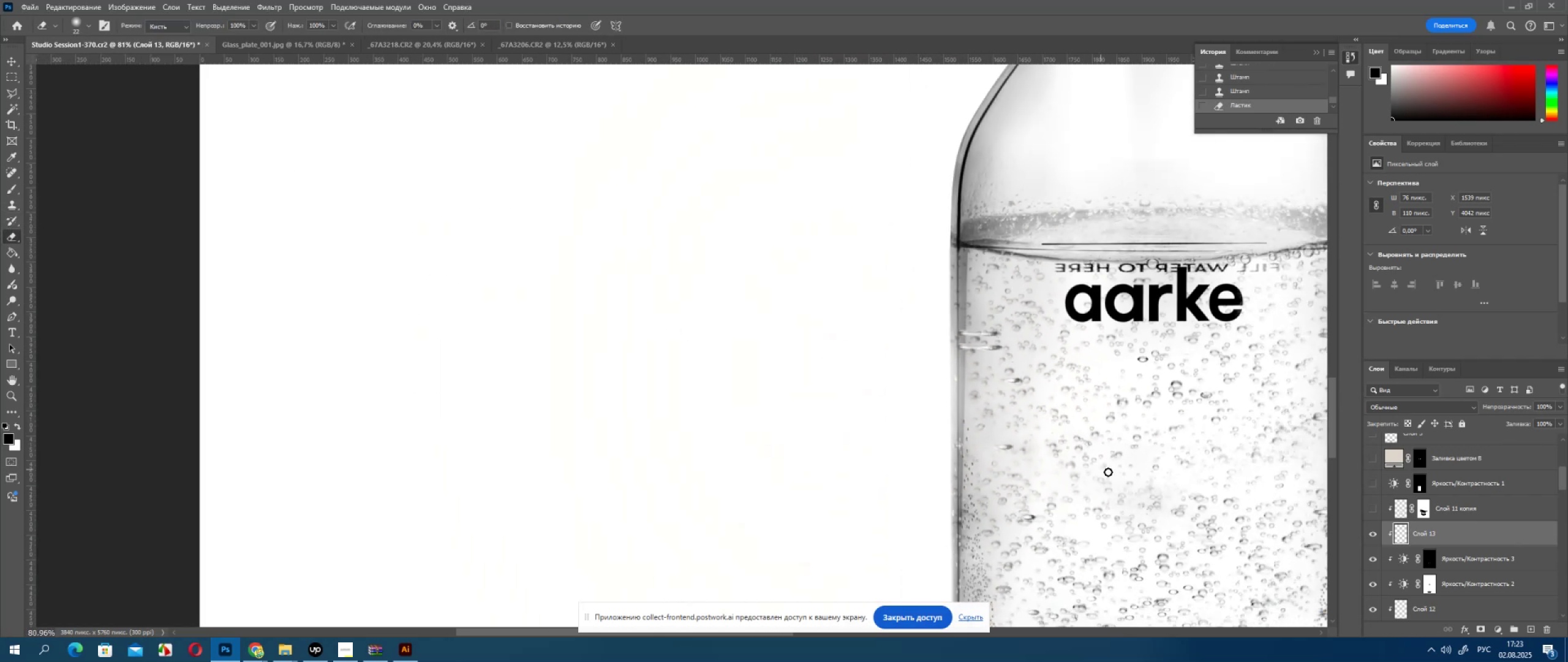 
hold_key(key=Space, duration=0.69)
 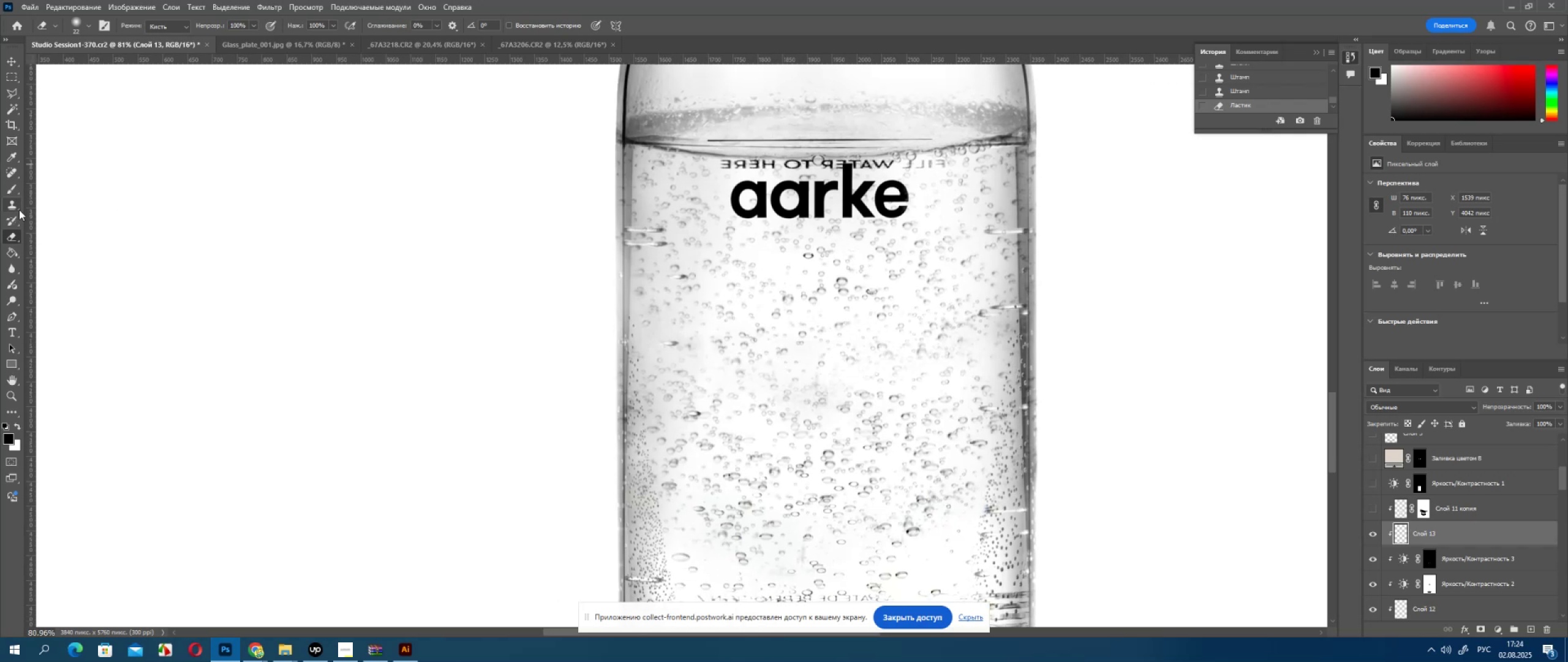 
hold_key(key=AltLeft, duration=0.48)
scroll: coordinate [570, 265], scroll_direction: up, amount: 4.0
 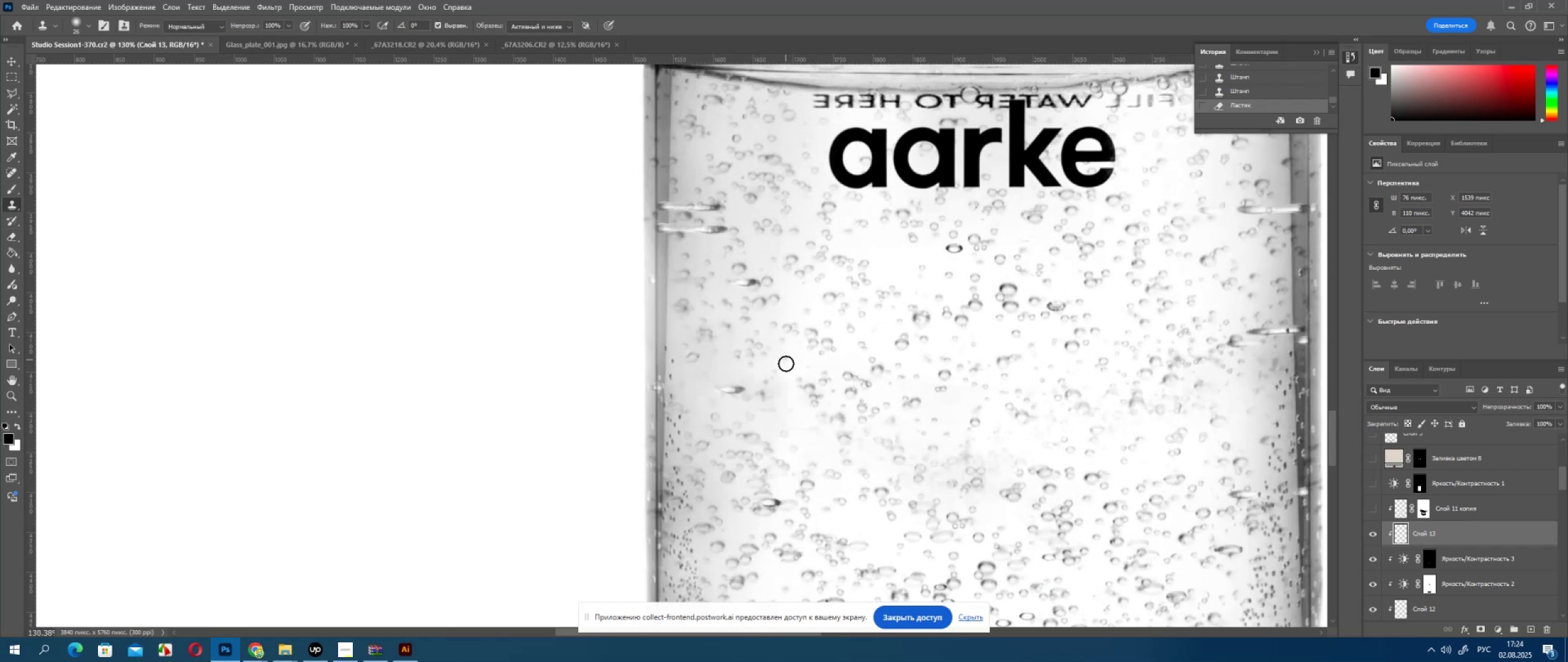 
hold_key(key=AltLeft, duration=1.5)
 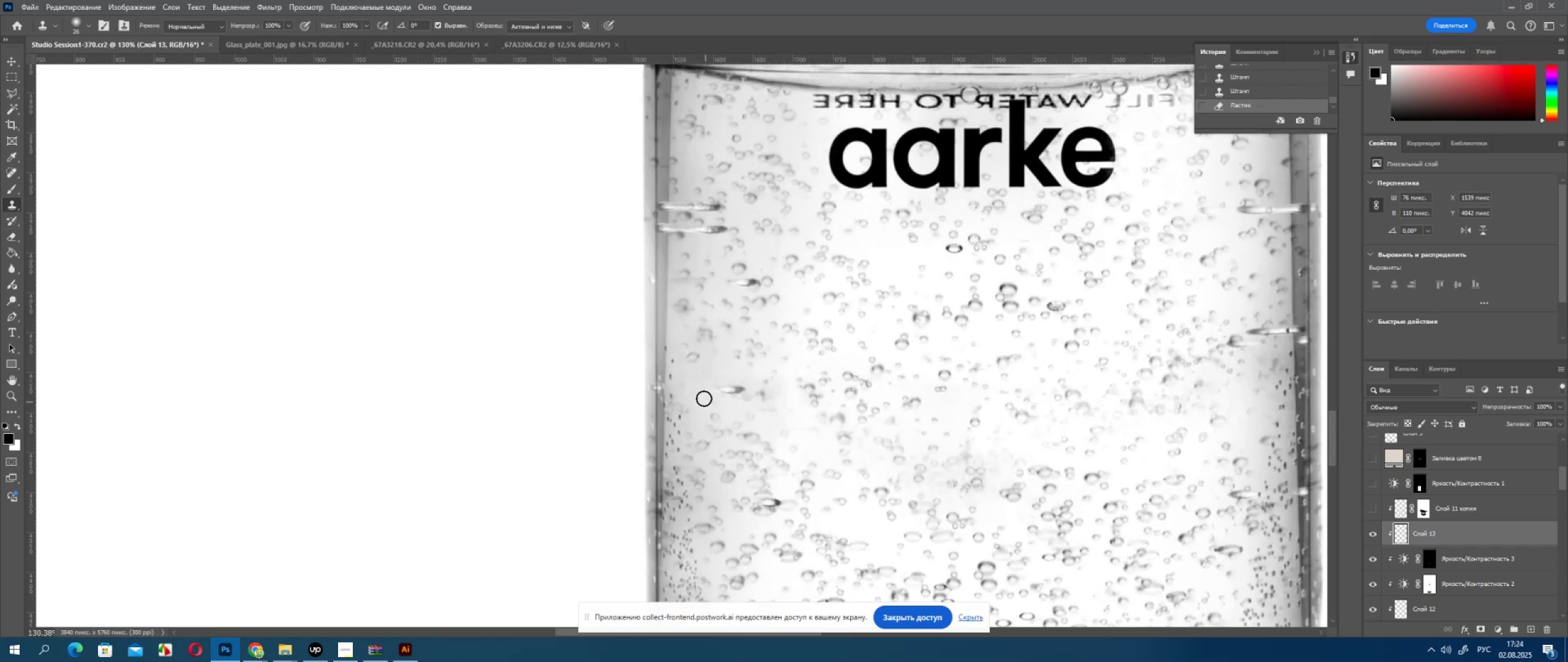 
hold_key(key=AltLeft, duration=0.35)
 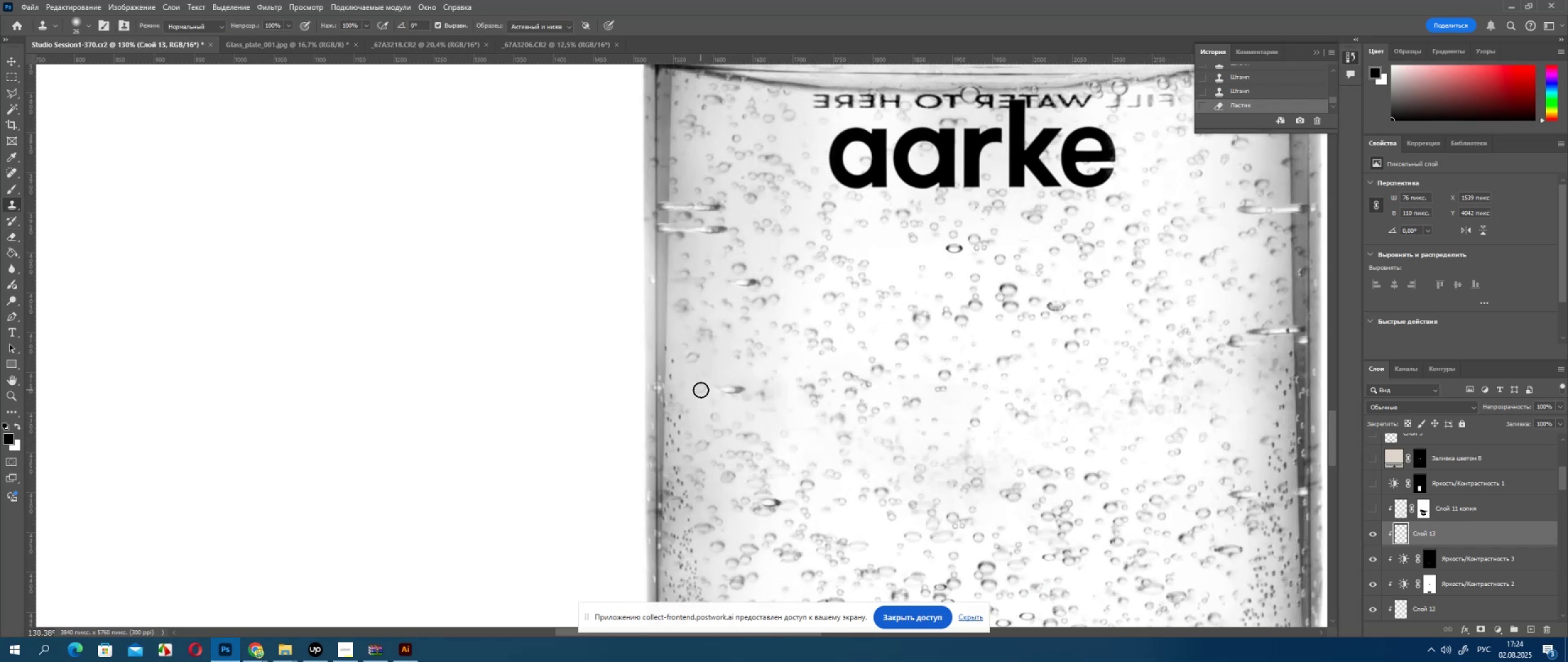 
left_click([701, 390])
 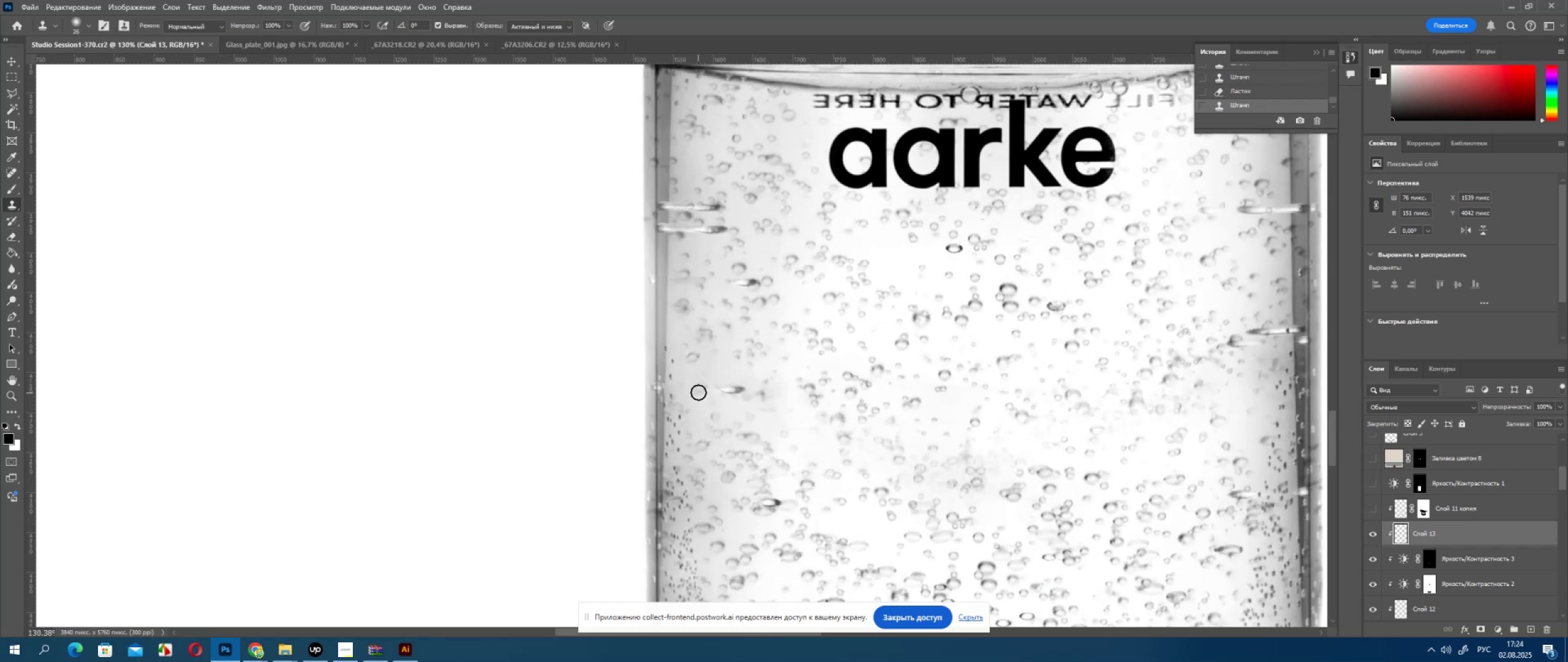 
left_click([694, 387])
 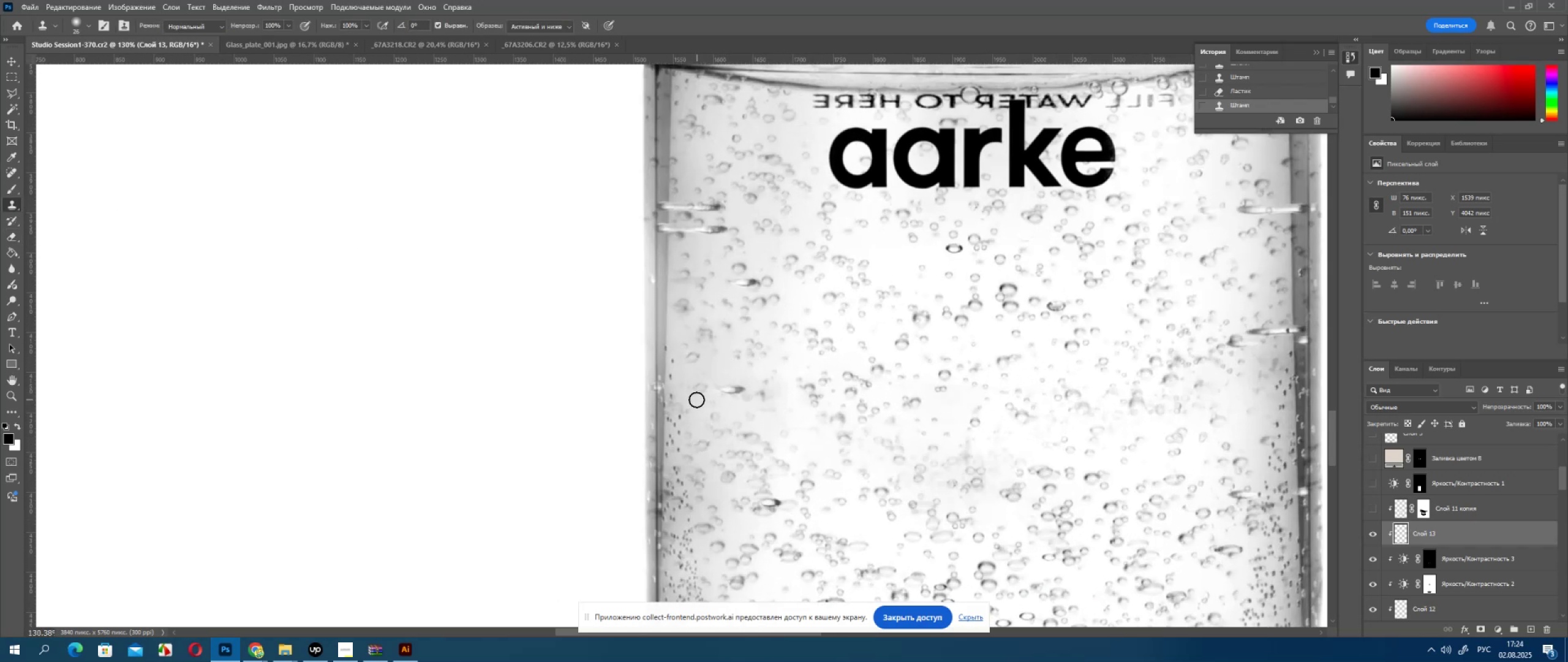 
hold_key(key=AltLeft, duration=0.82)
scroll: coordinate [955, 472], scroll_direction: down, amount: 10.0
 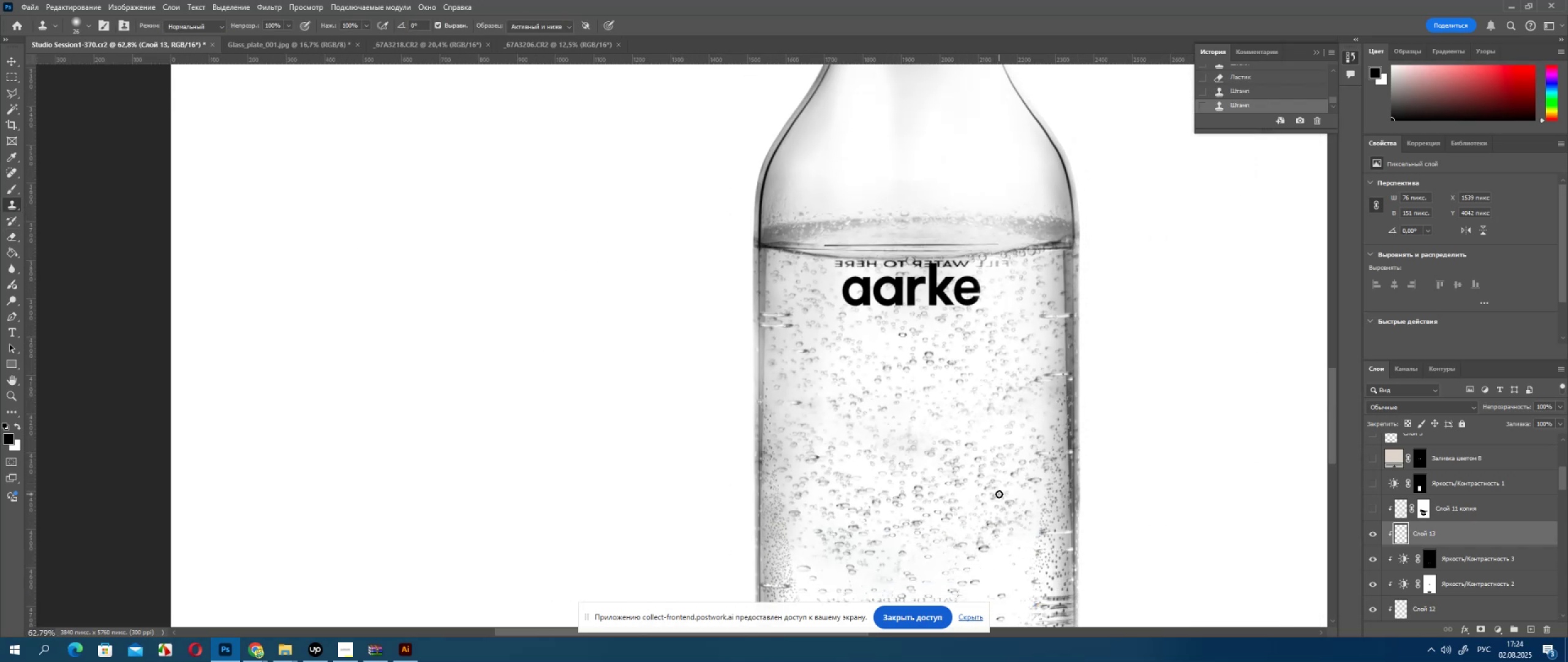 
hold_key(key=AltLeft, duration=0.51)
scroll: coordinate [833, 458], scroll_direction: up, amount: 9.0
 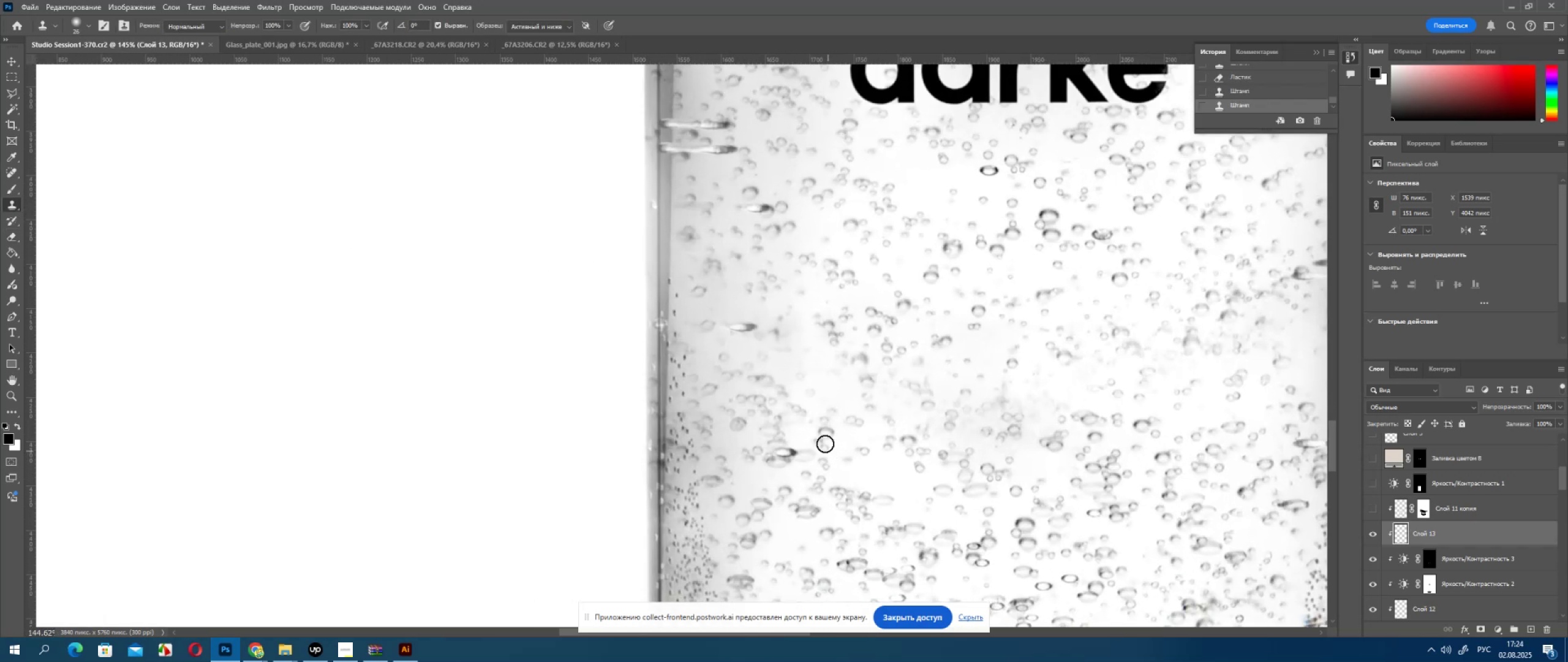 
hold_key(key=AltLeft, duration=0.34)
 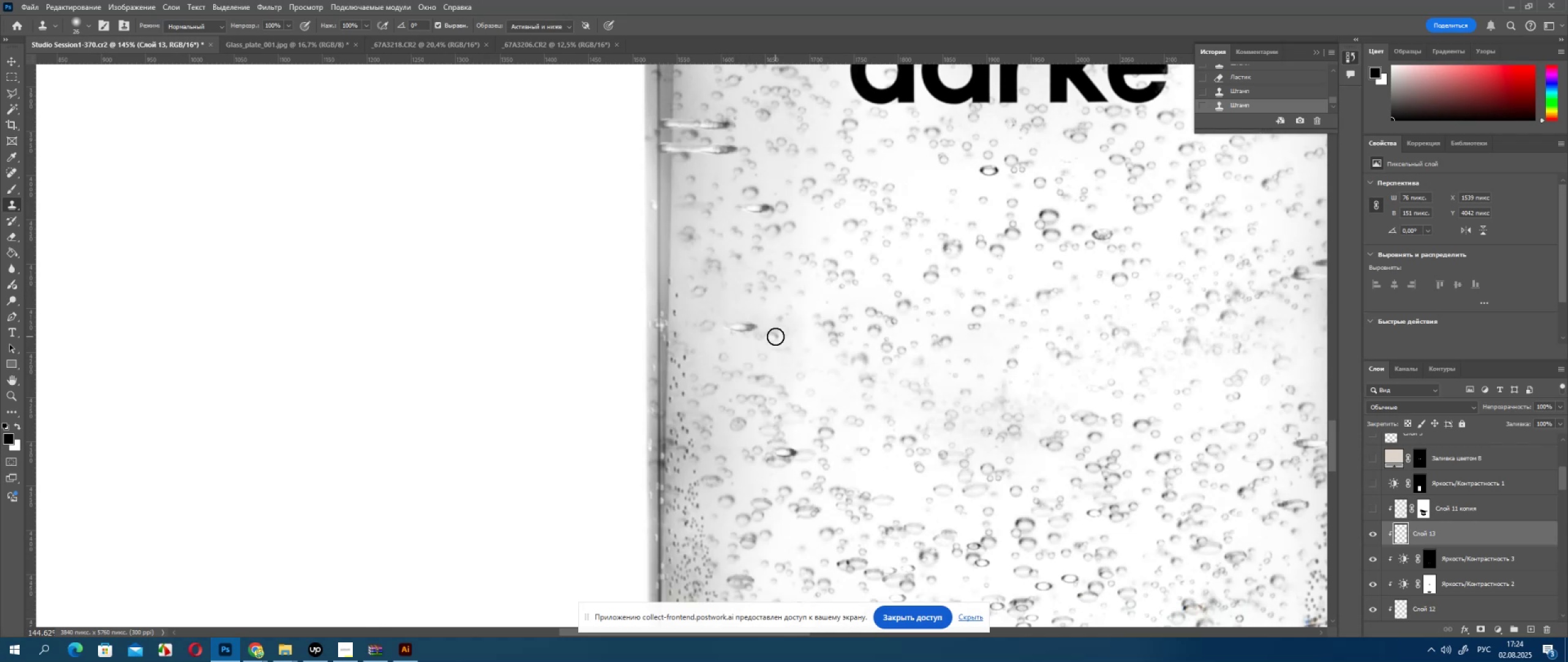 
left_click([775, 337])
 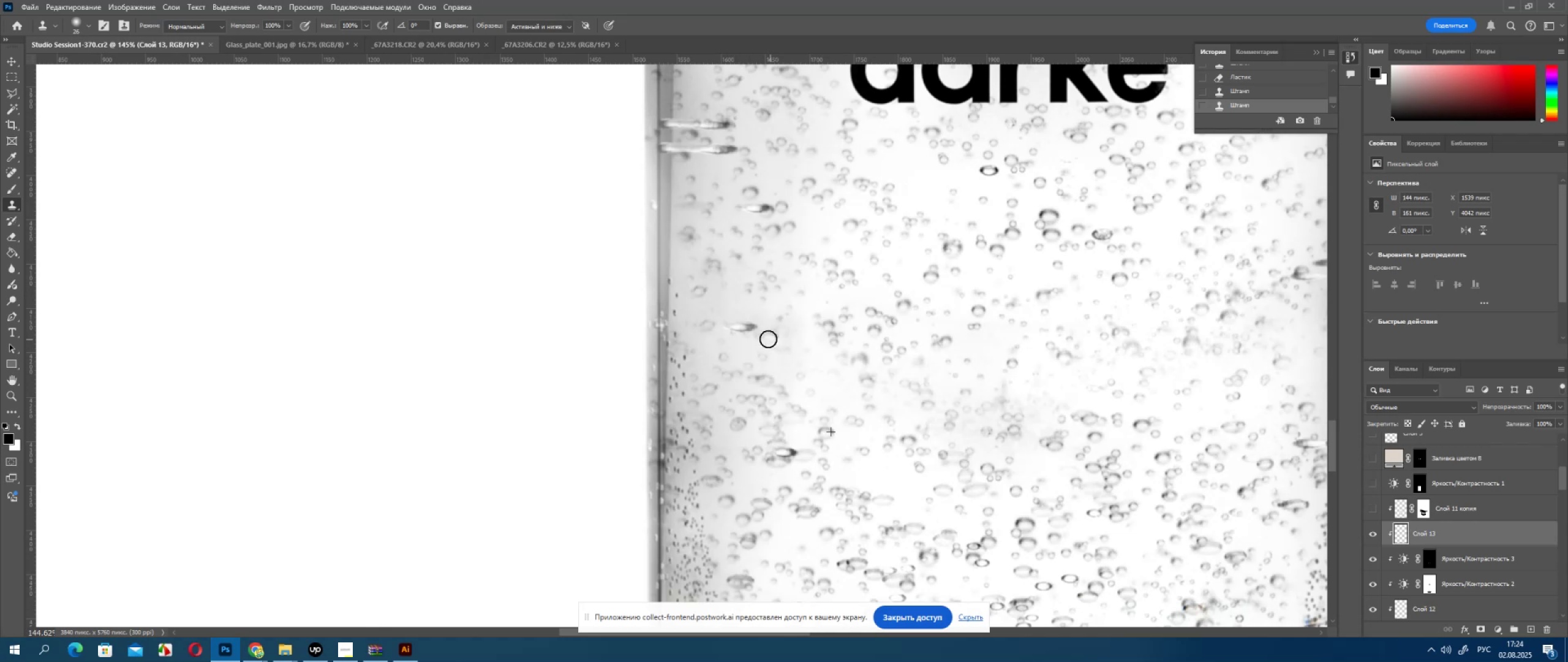 
left_click([768, 339])
 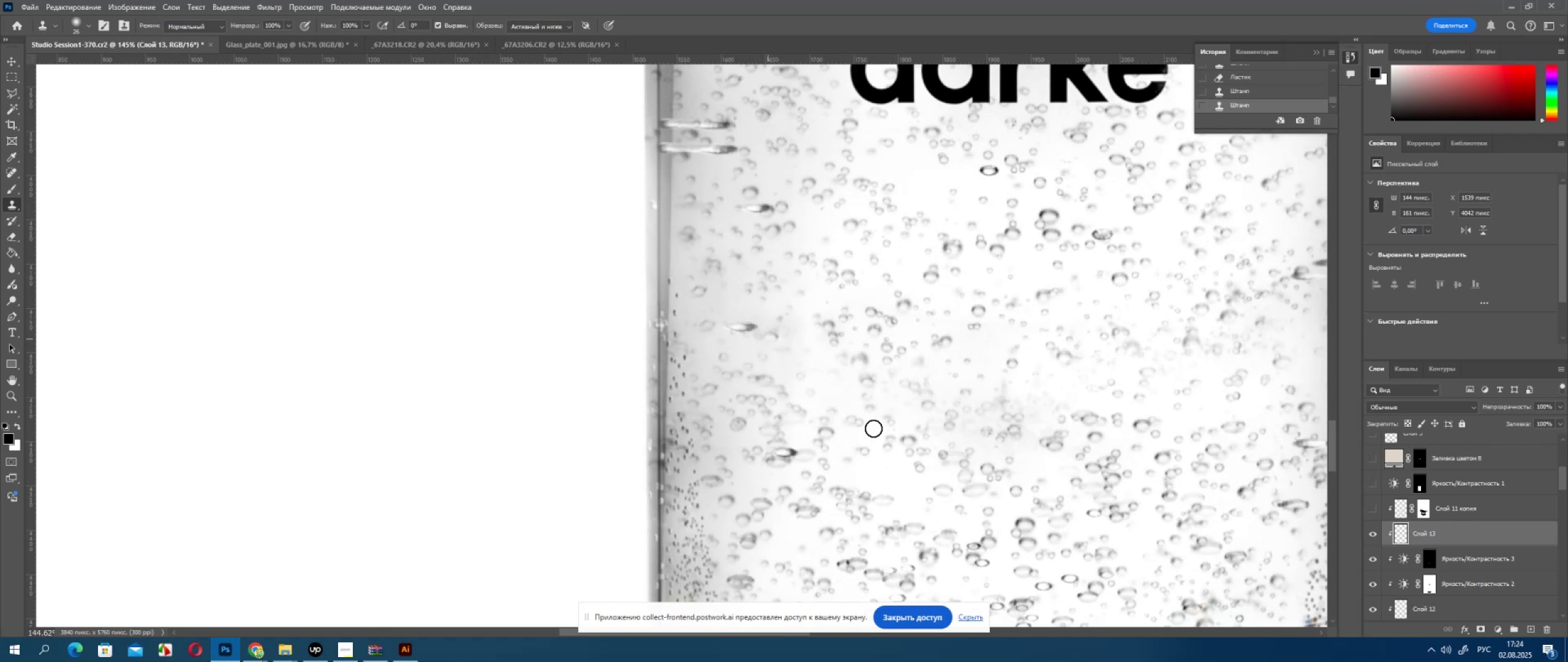 
hold_key(key=AltLeft, duration=0.53)
scroll: coordinate [870, 429], scroll_direction: down, amount: 8.0
 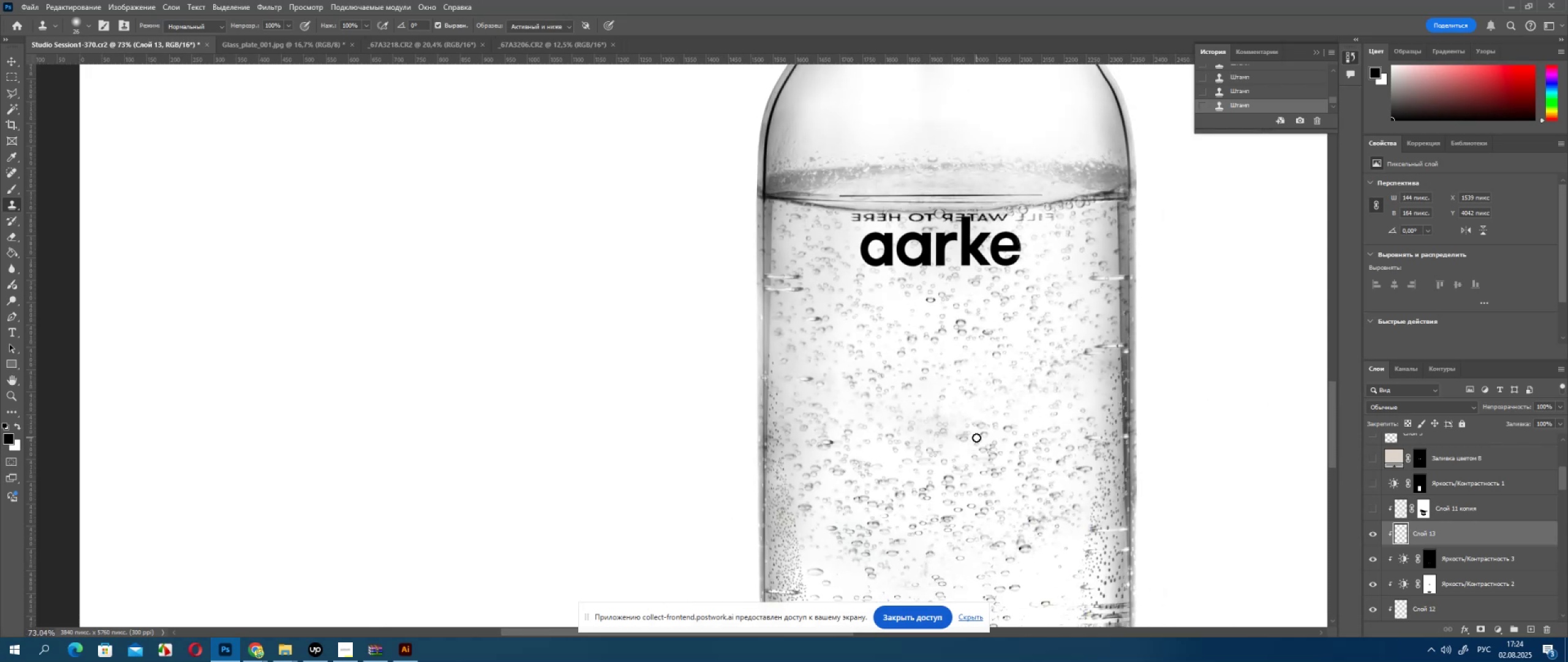 
hold_key(key=AltLeft, duration=0.46)
scroll: coordinate [1139, 449], scroll_direction: up, amount: 7.0
 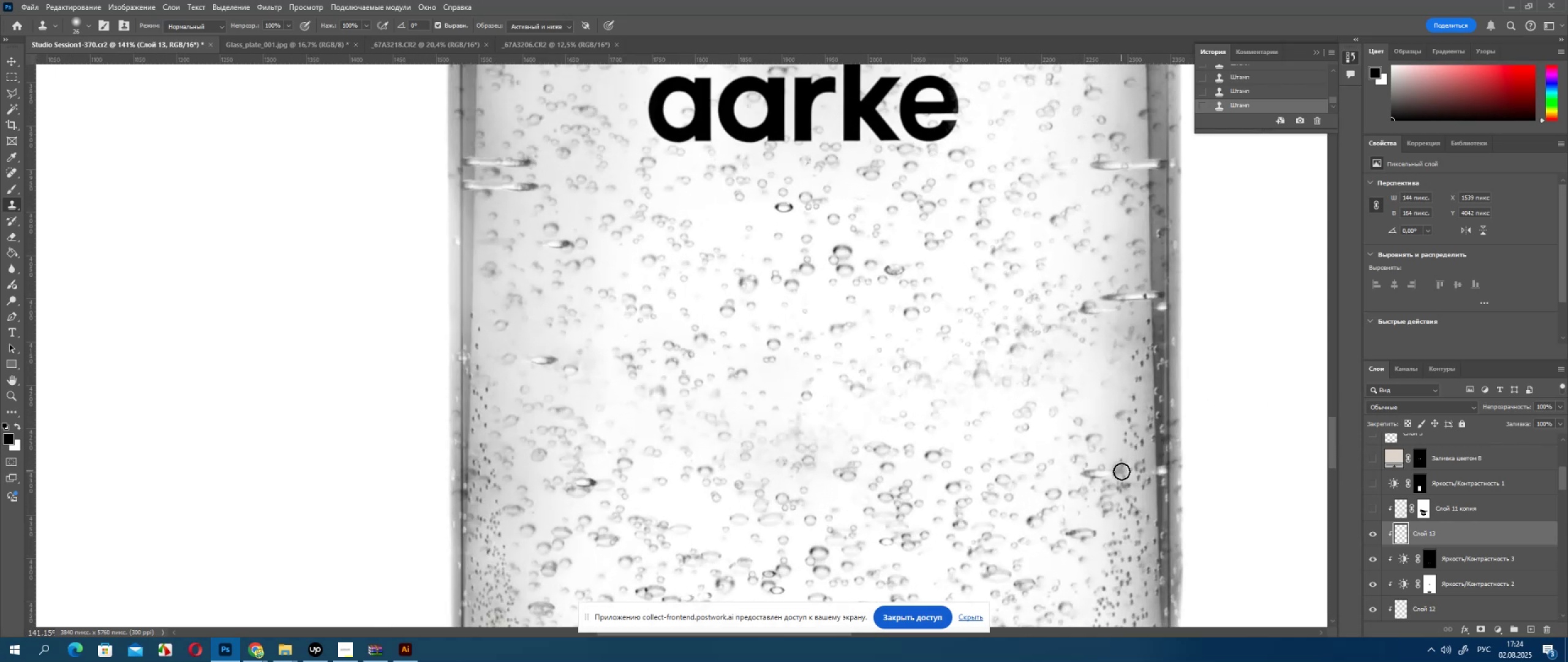 
hold_key(key=AltLeft, duration=0.56)
 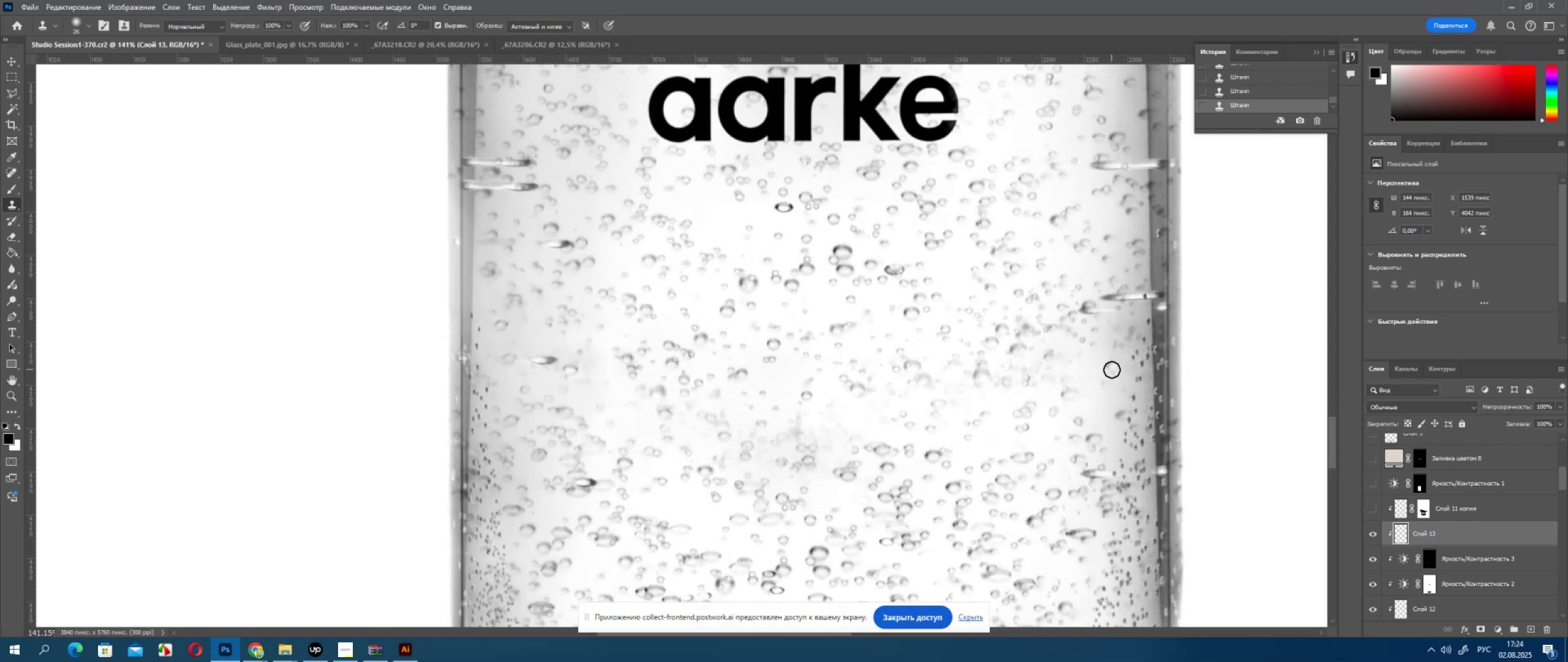 
left_click([1112, 370])
 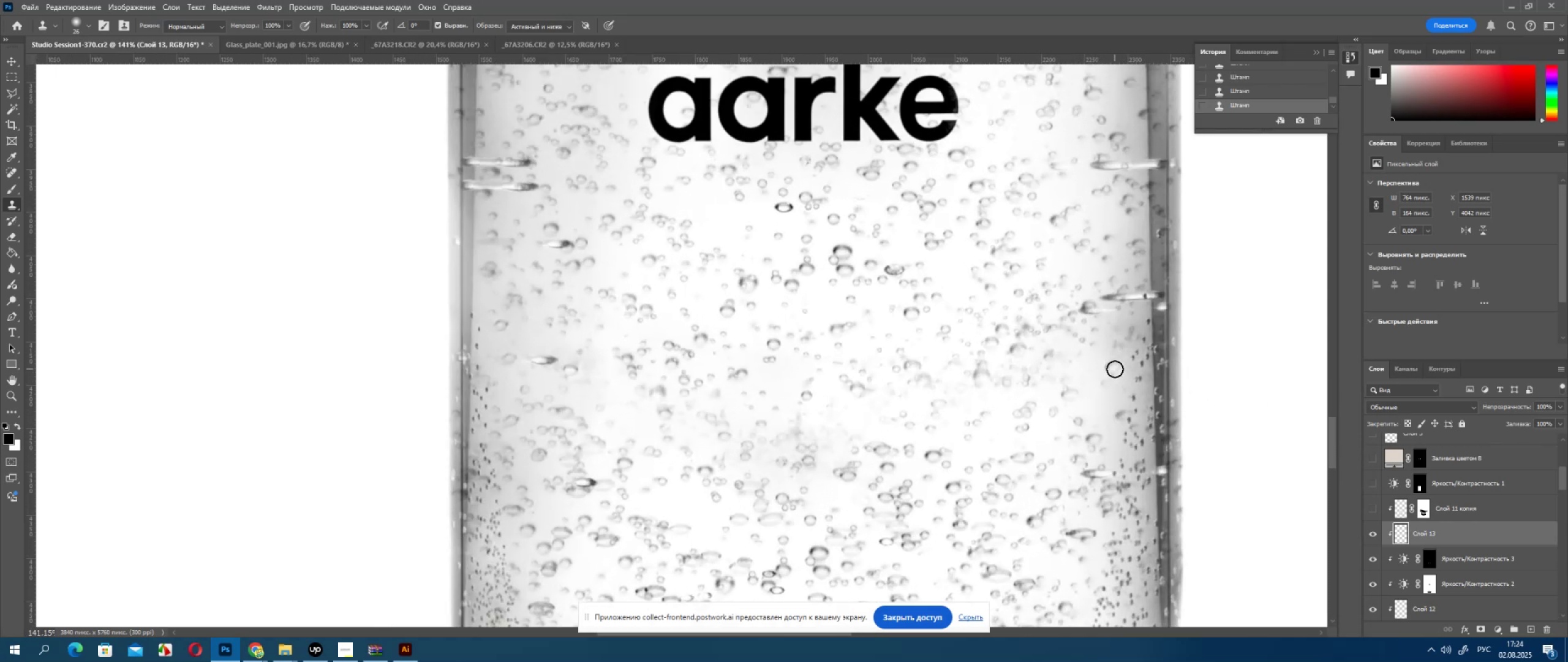 
left_click([1115, 369])
 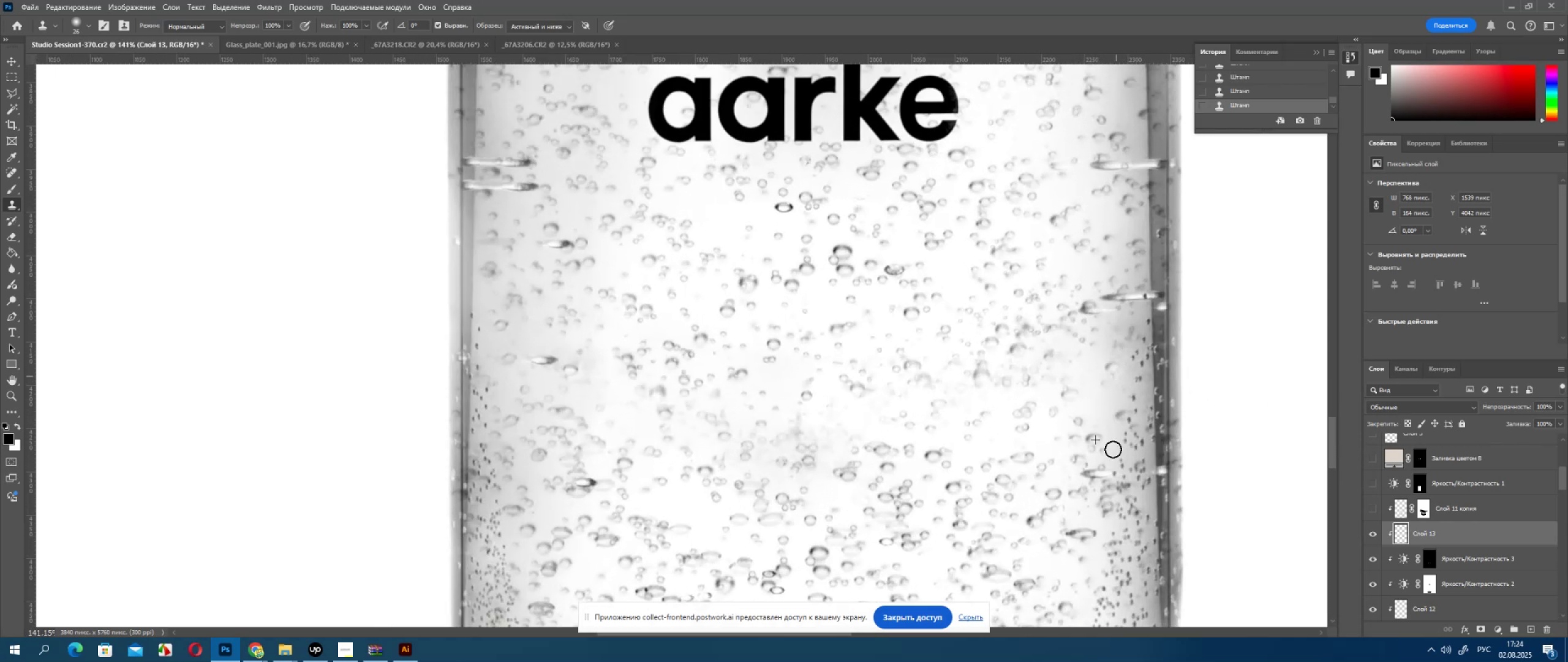 
hold_key(key=AltLeft, duration=0.38)
scroll: coordinate [1109, 452], scroll_direction: down, amount: 5.0
 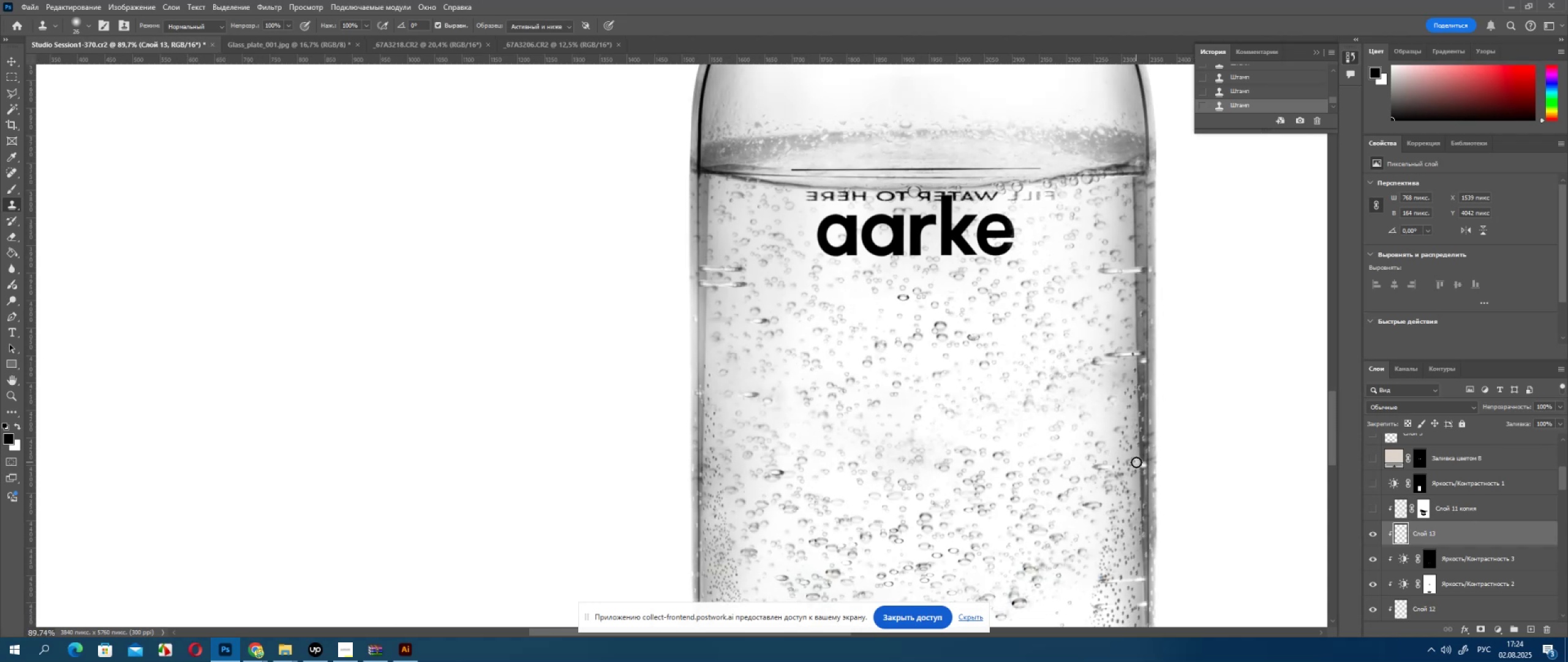 
hold_key(key=AltLeft, duration=1.52)
scroll: coordinate [1123, 455], scroll_direction: down, amount: 1.0
 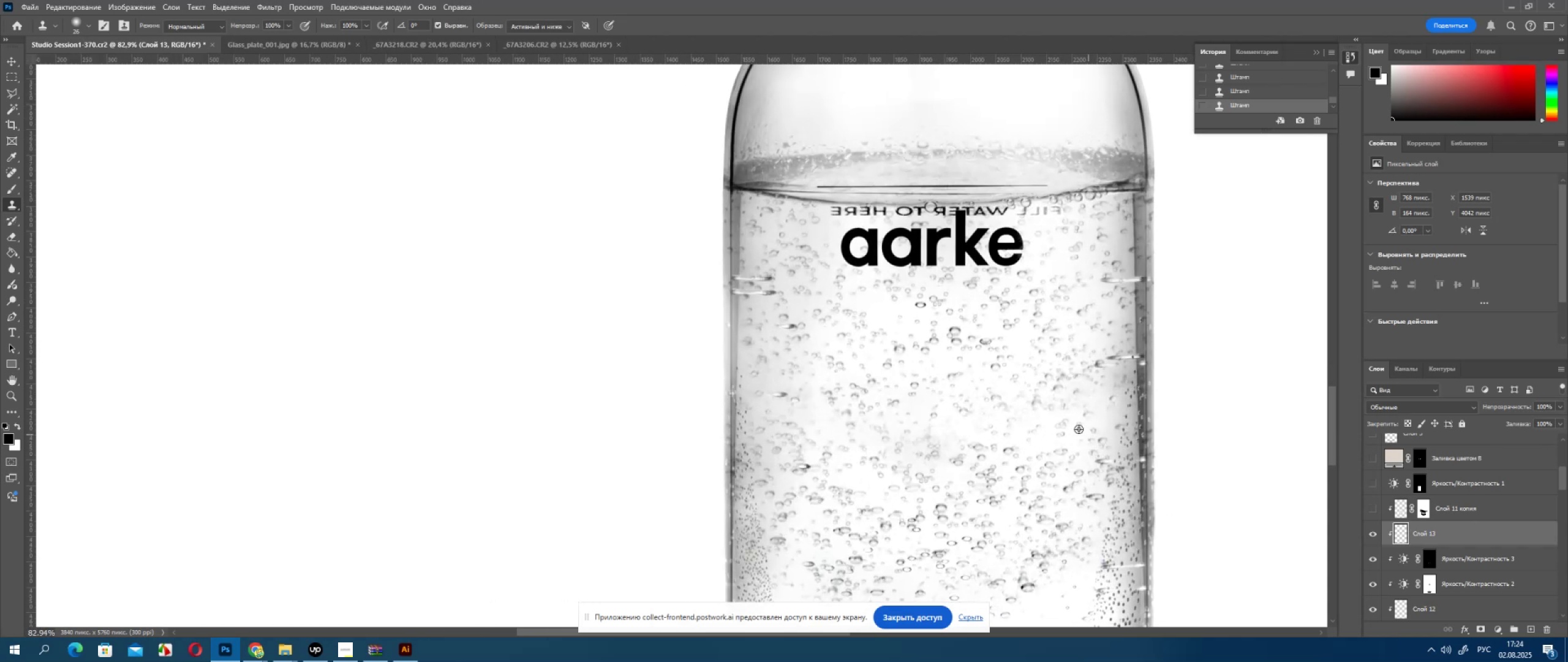 
hold_key(key=AltLeft, duration=0.36)
 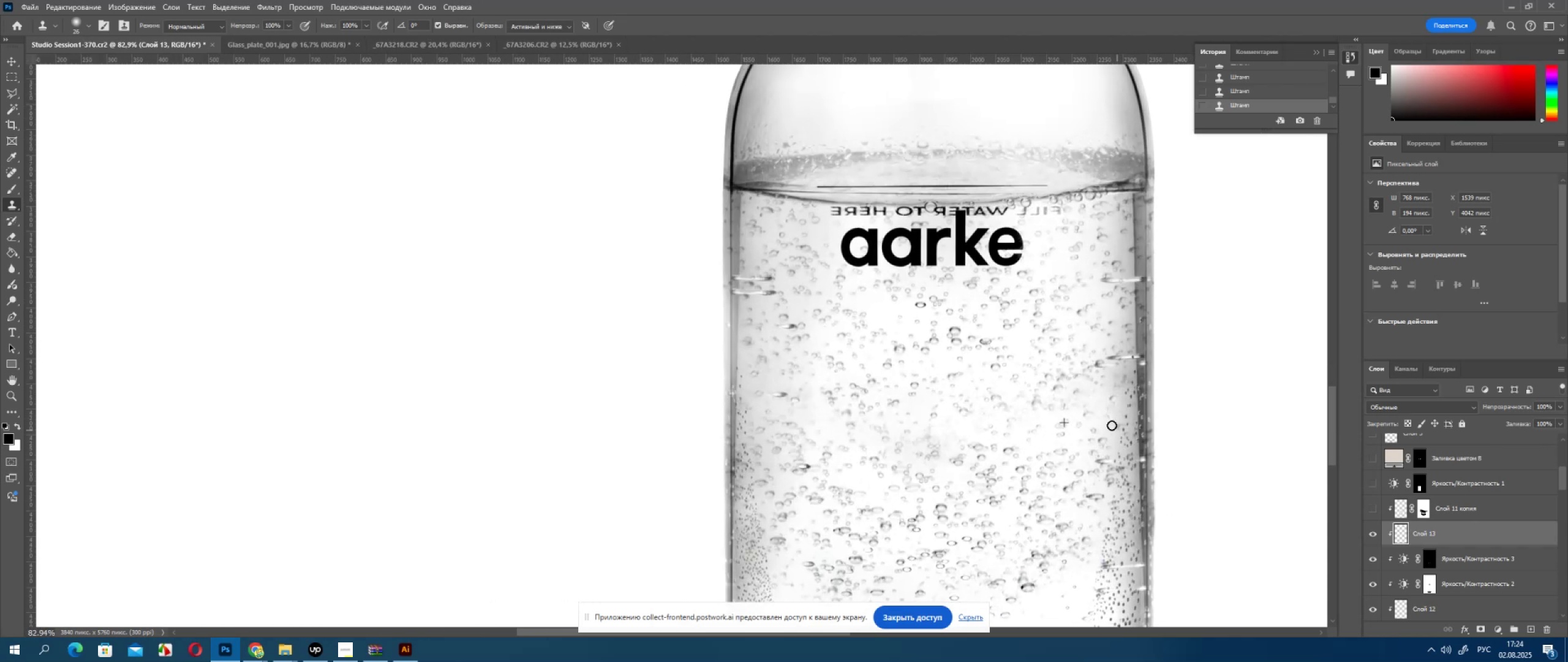 
left_click([1107, 420])
 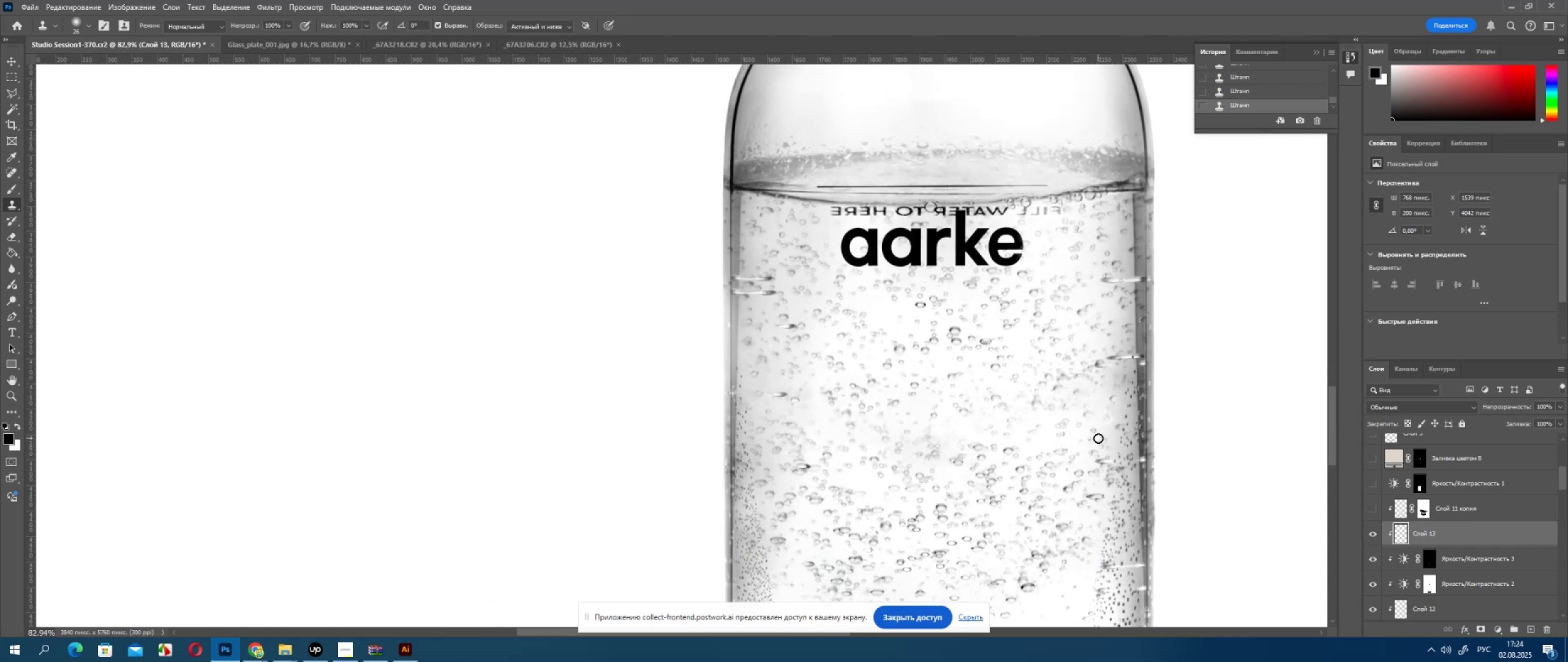 
hold_key(key=AltLeft, duration=0.69)
scroll: coordinate [1112, 444], scroll_direction: up, amount: 9.0
 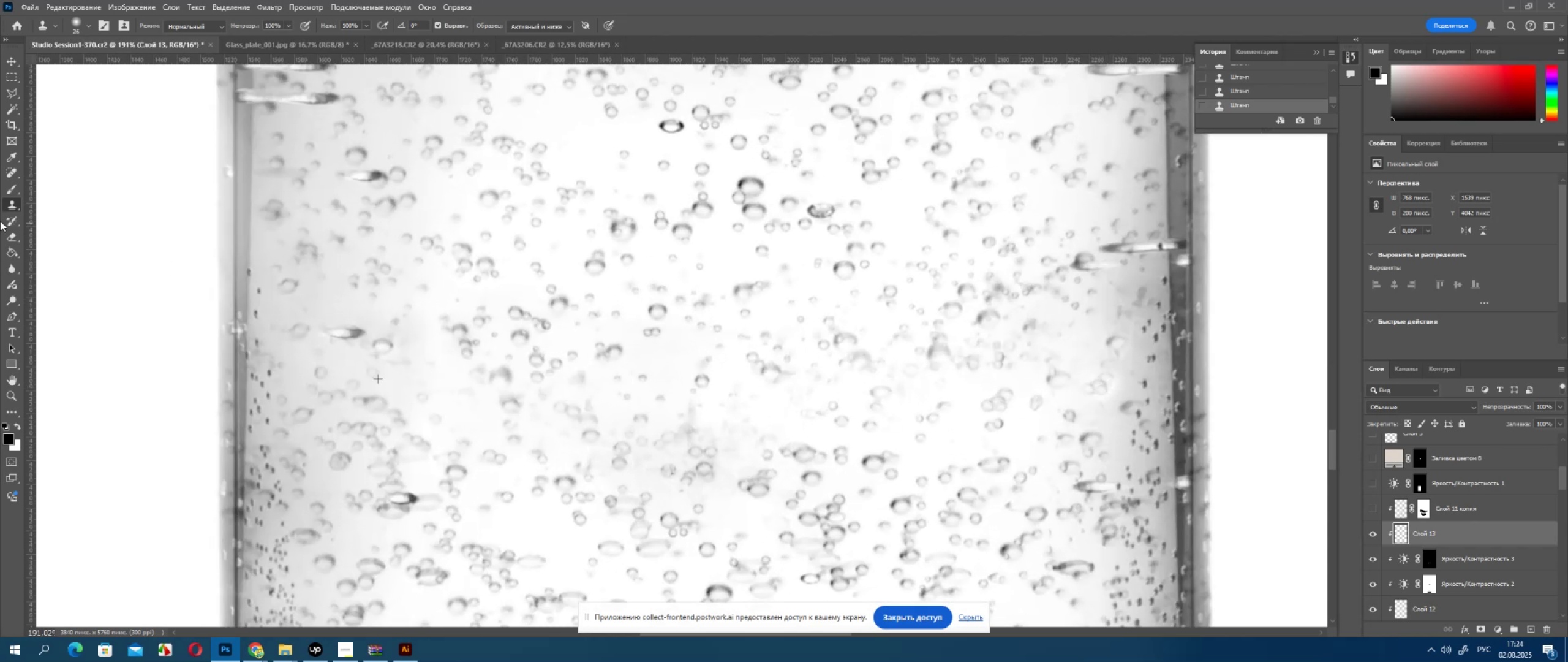 
hold_key(key=AltLeft, duration=0.7)
 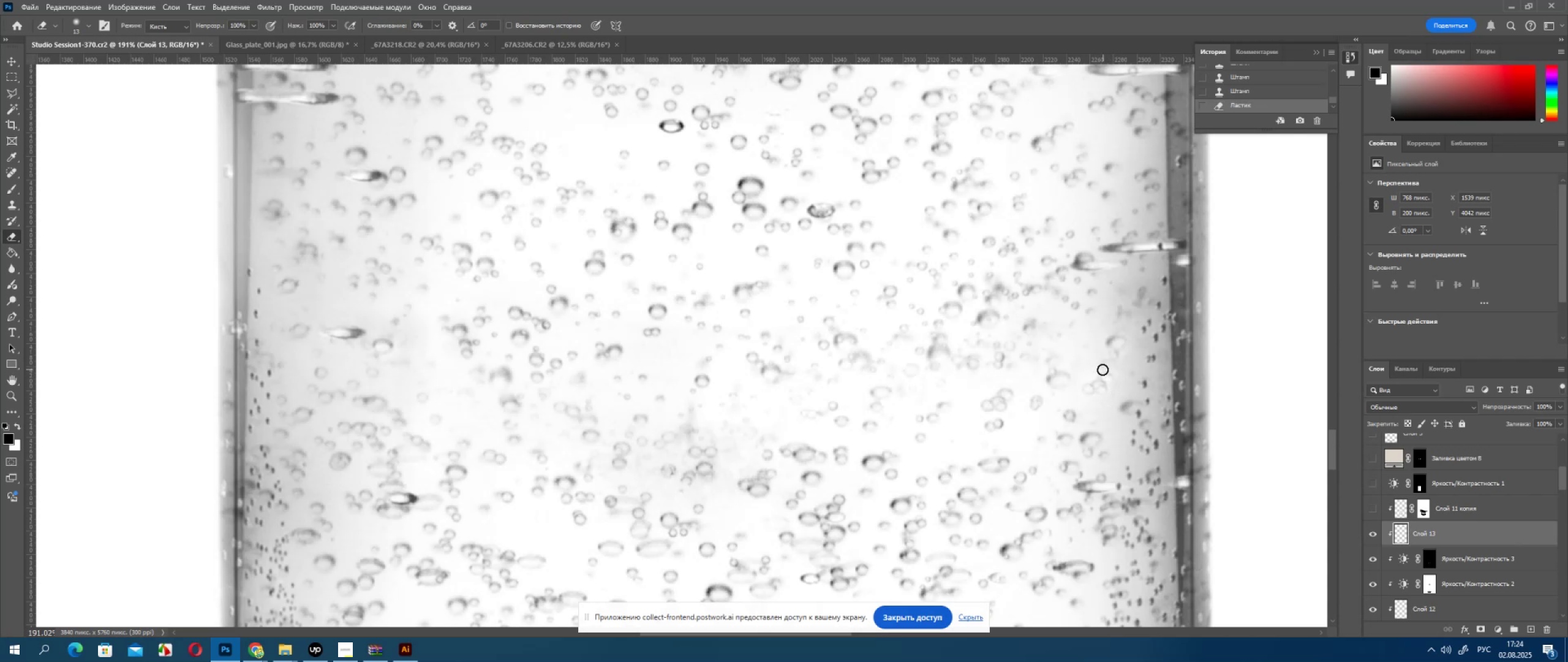 
hold_key(key=AltLeft, duration=0.32)
scroll: coordinate [627, 407], scroll_direction: down, amount: 5.0
 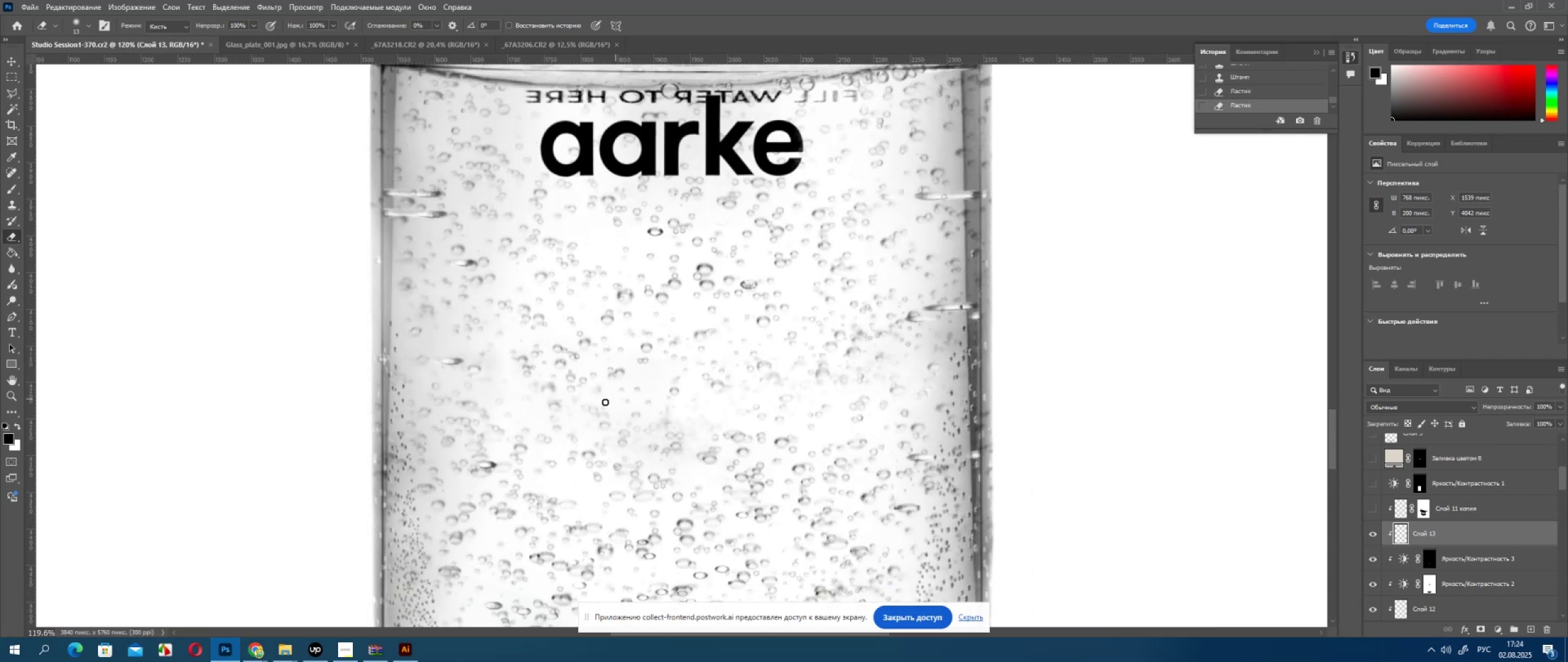 
hold_key(key=AltLeft, duration=0.38)
scroll: coordinate [720, 463], scroll_direction: down, amount: 16.0
 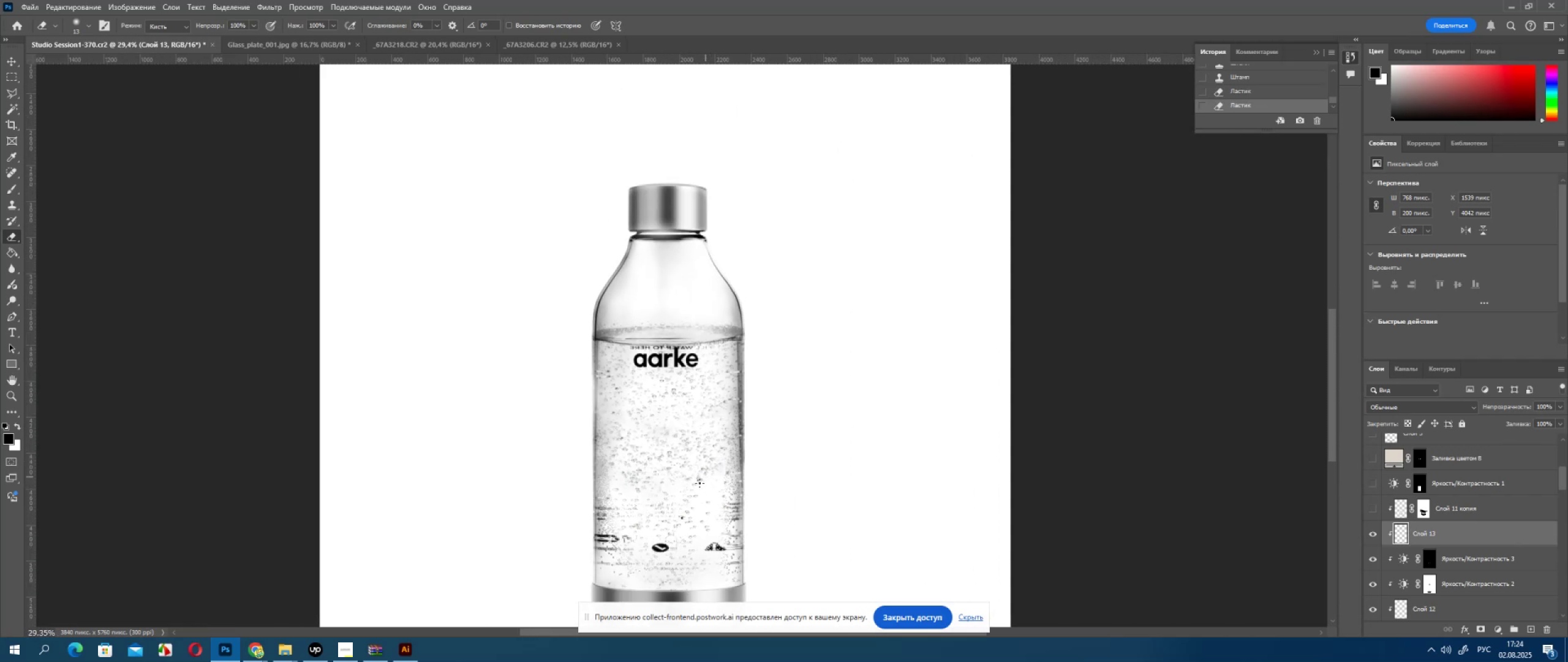 
key(Alt+AltLeft)
 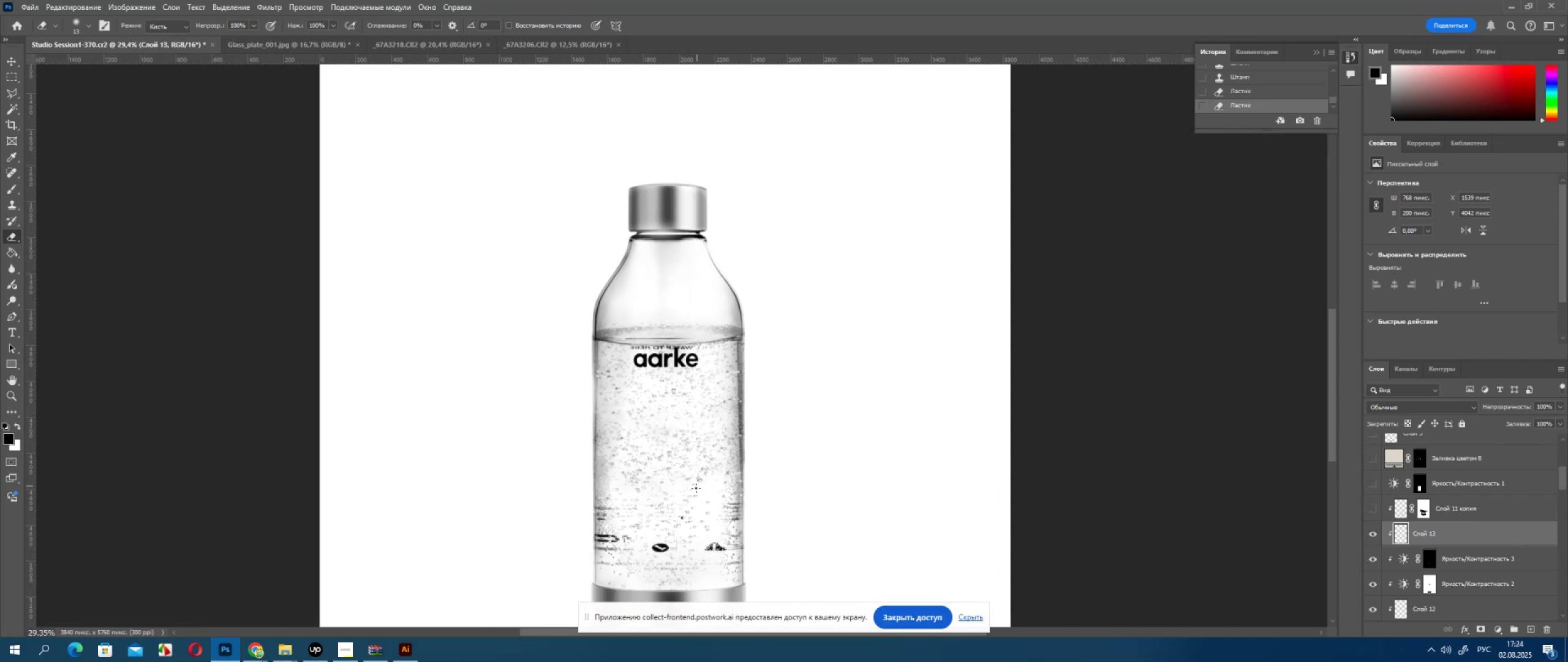 
scroll: coordinate [696, 476], scroll_direction: down, amount: 3.0
 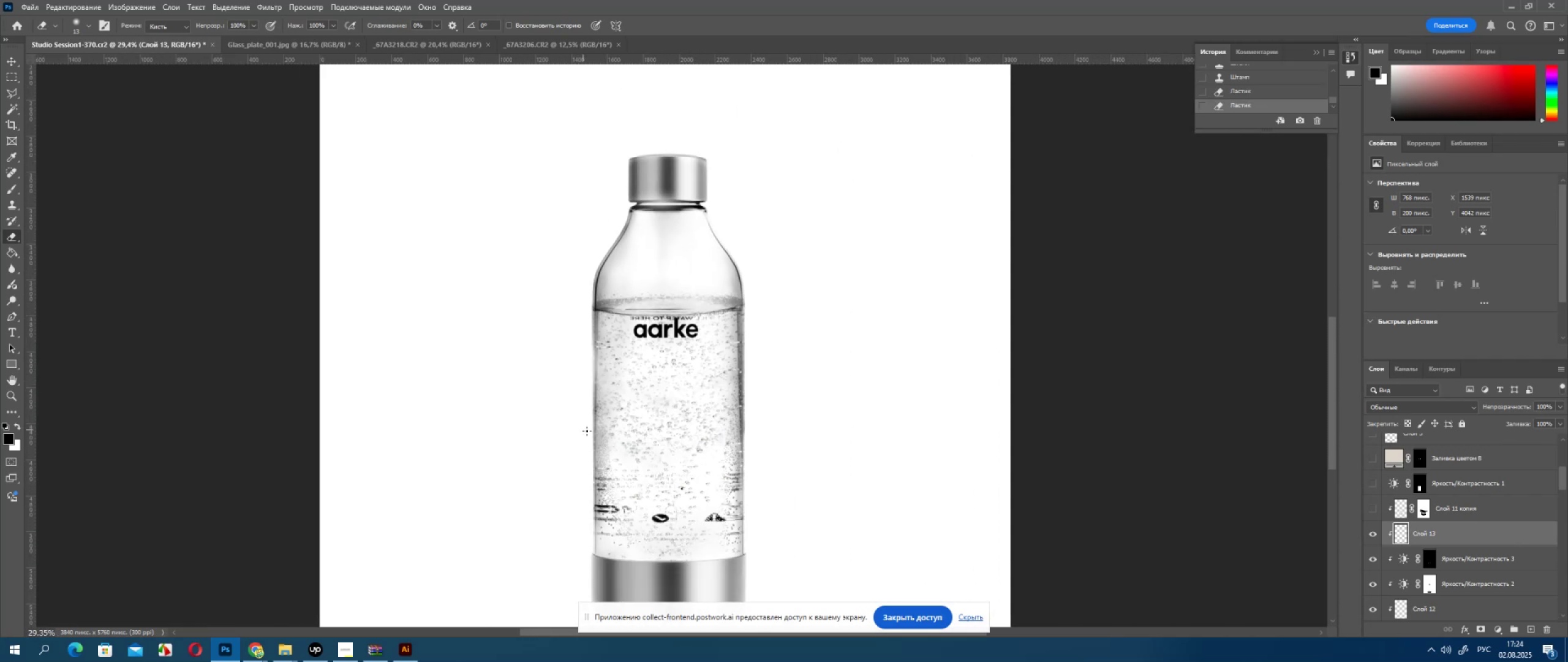 
scroll: coordinate [724, 448], scroll_direction: up, amount: 15.0
 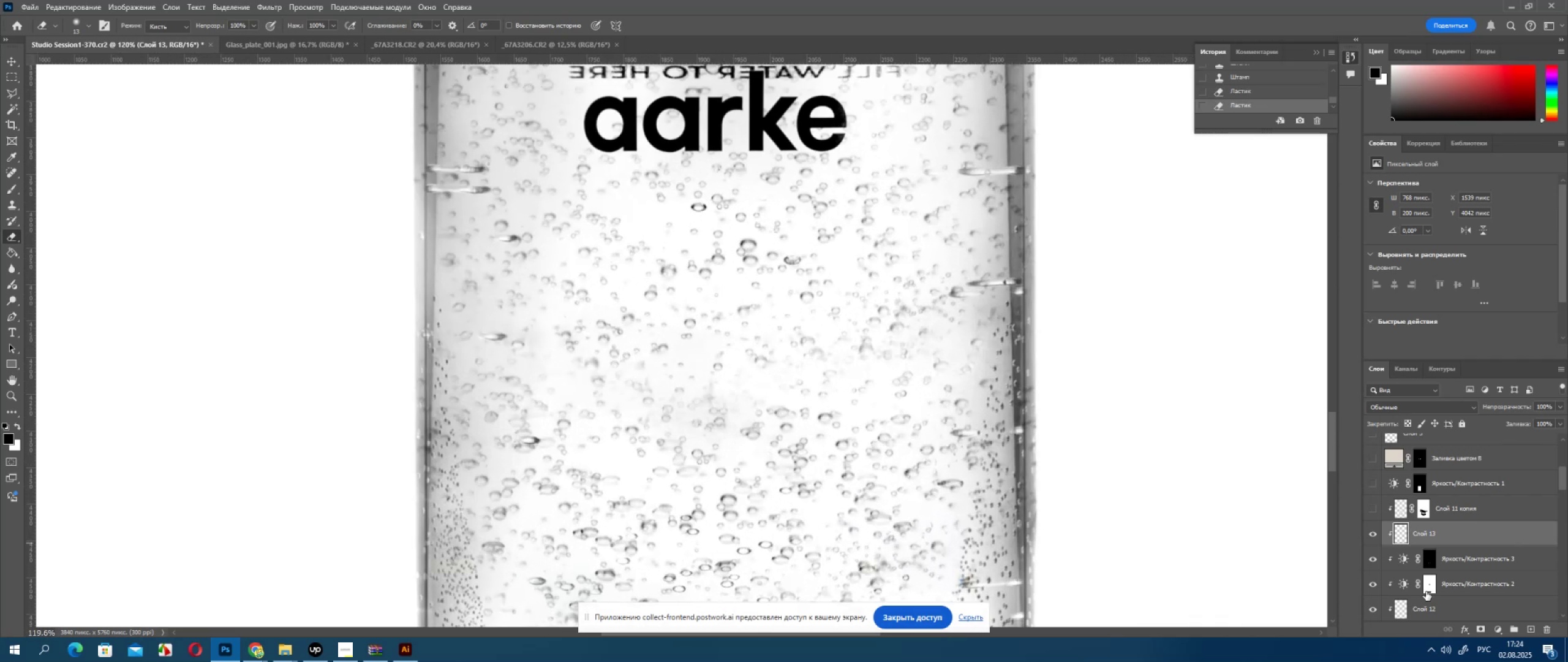 
hold_key(key=AltLeft, duration=0.79)
 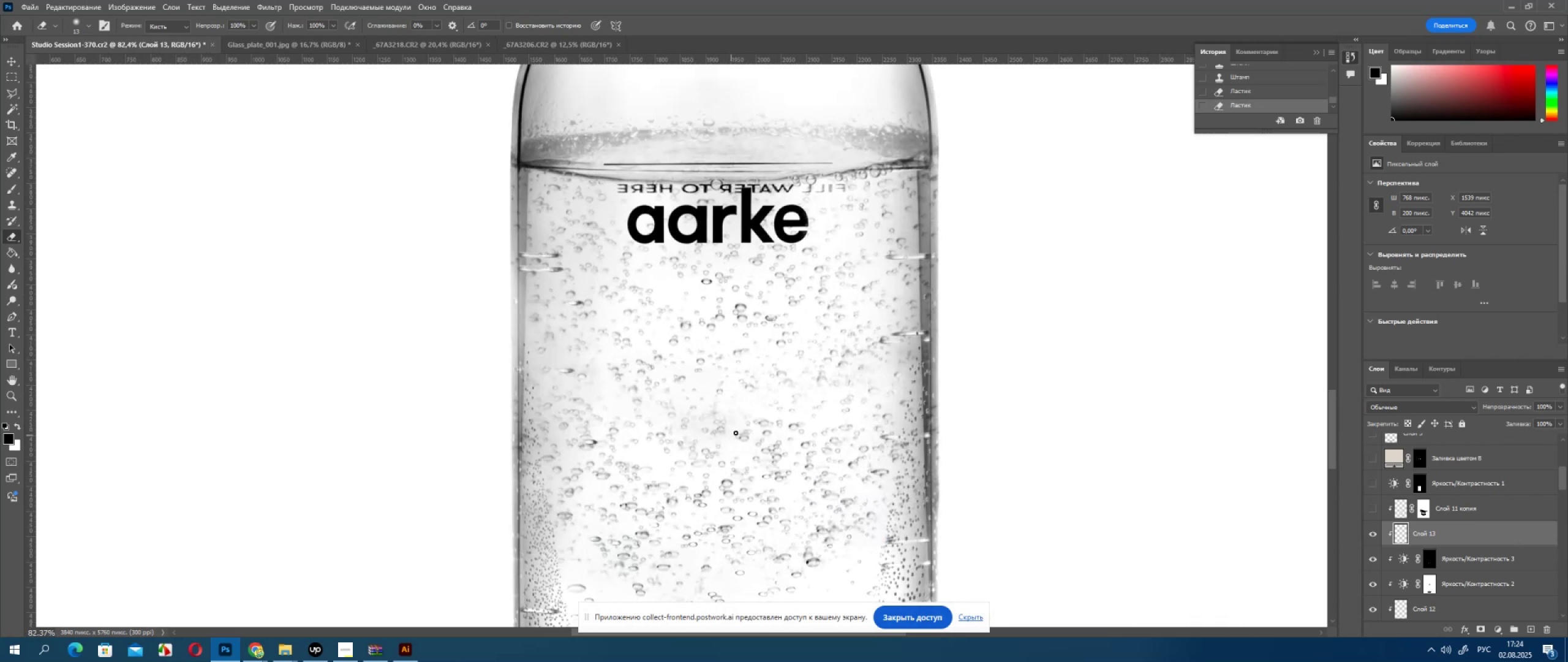 
hold_key(key=AltLeft, duration=0.35)
 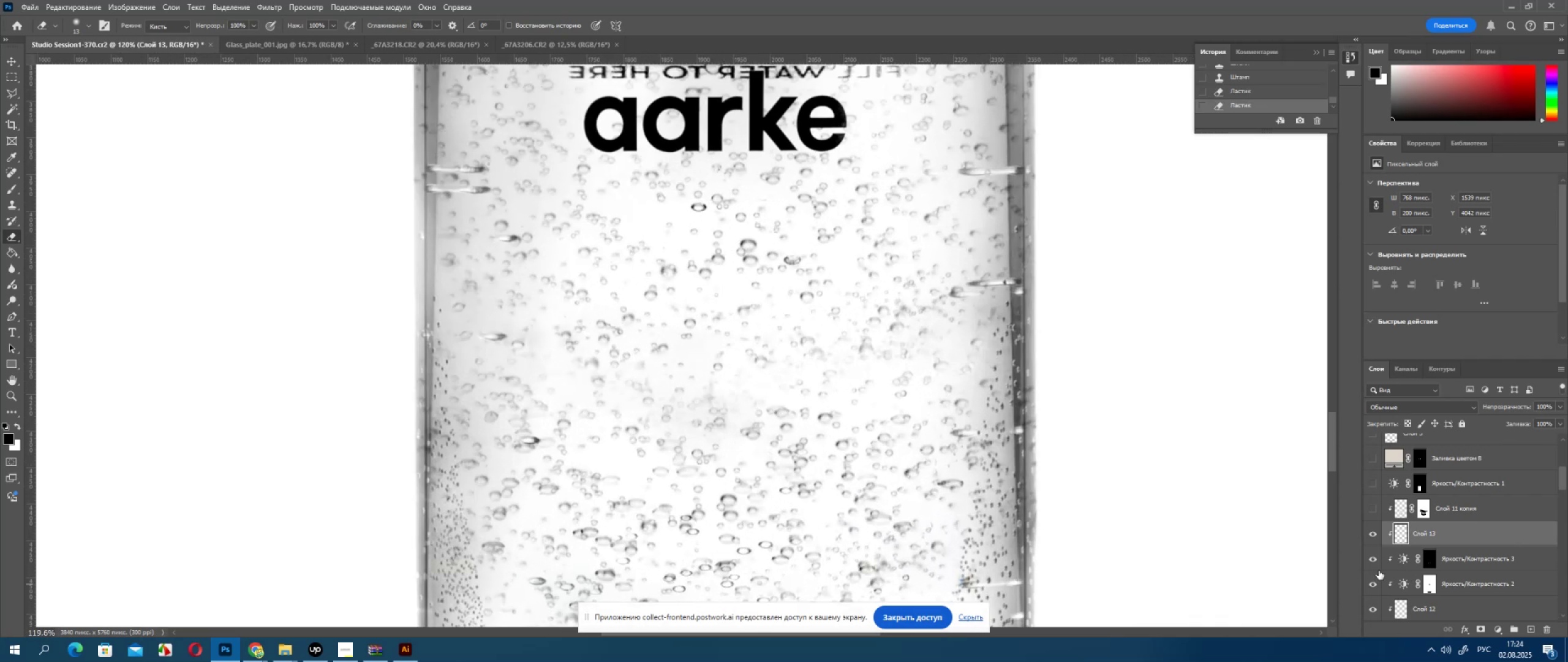 
scroll: coordinate [1382, 579], scroll_direction: down, amount: 7.0
 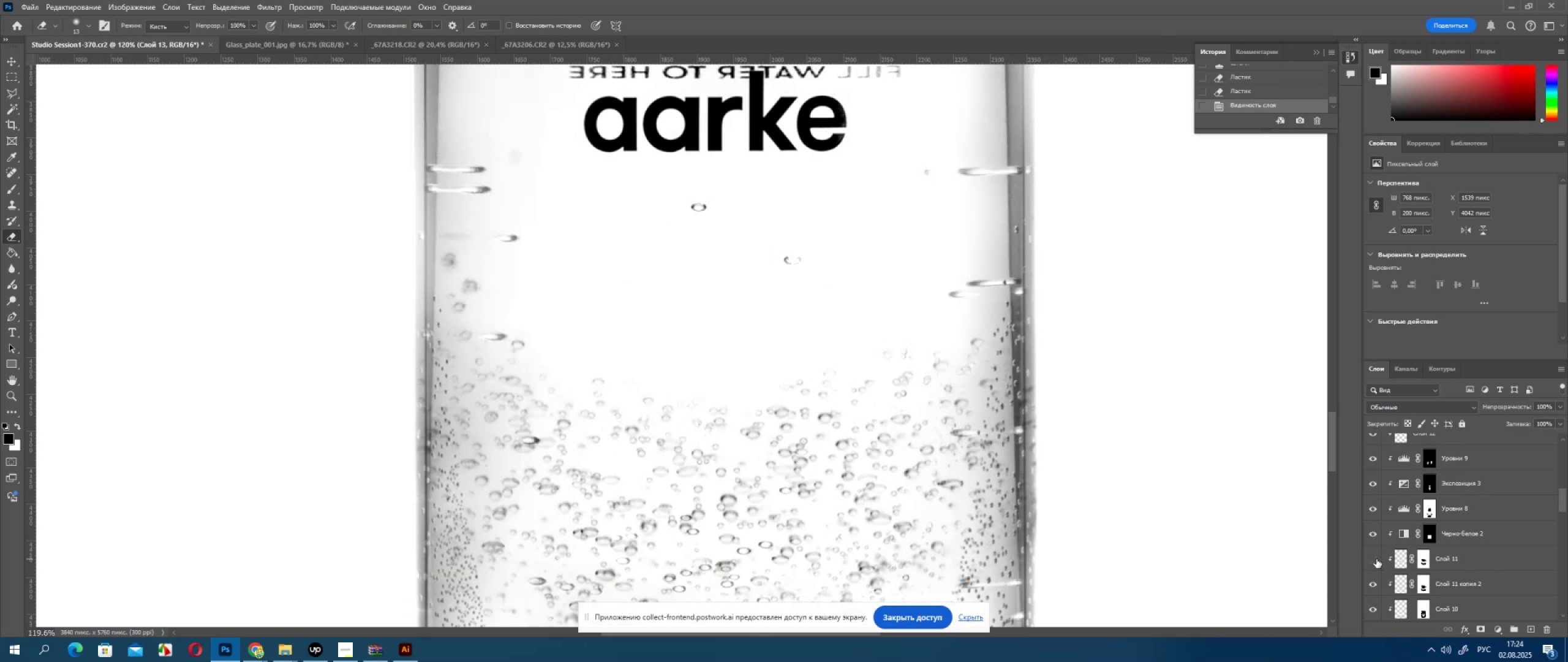 
left_click([1376, 559])
 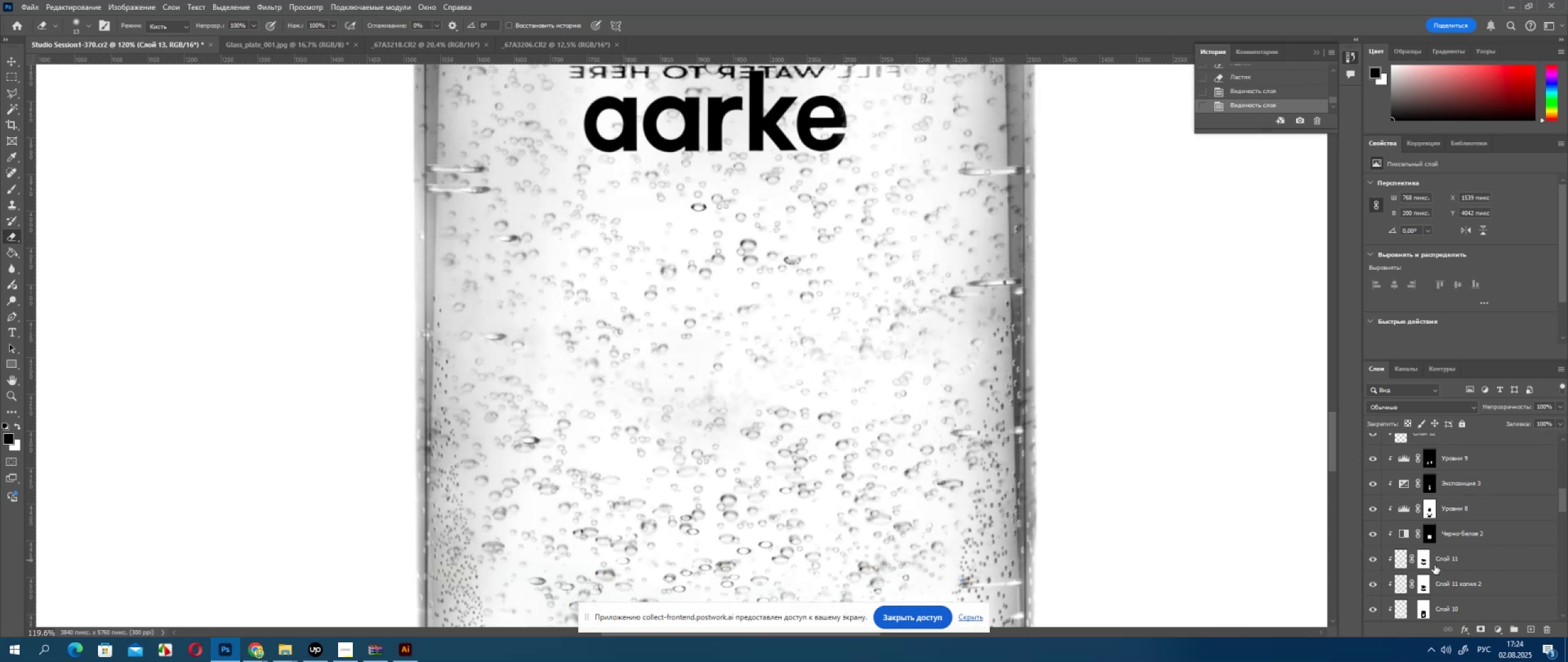 
left_click([1428, 563])
 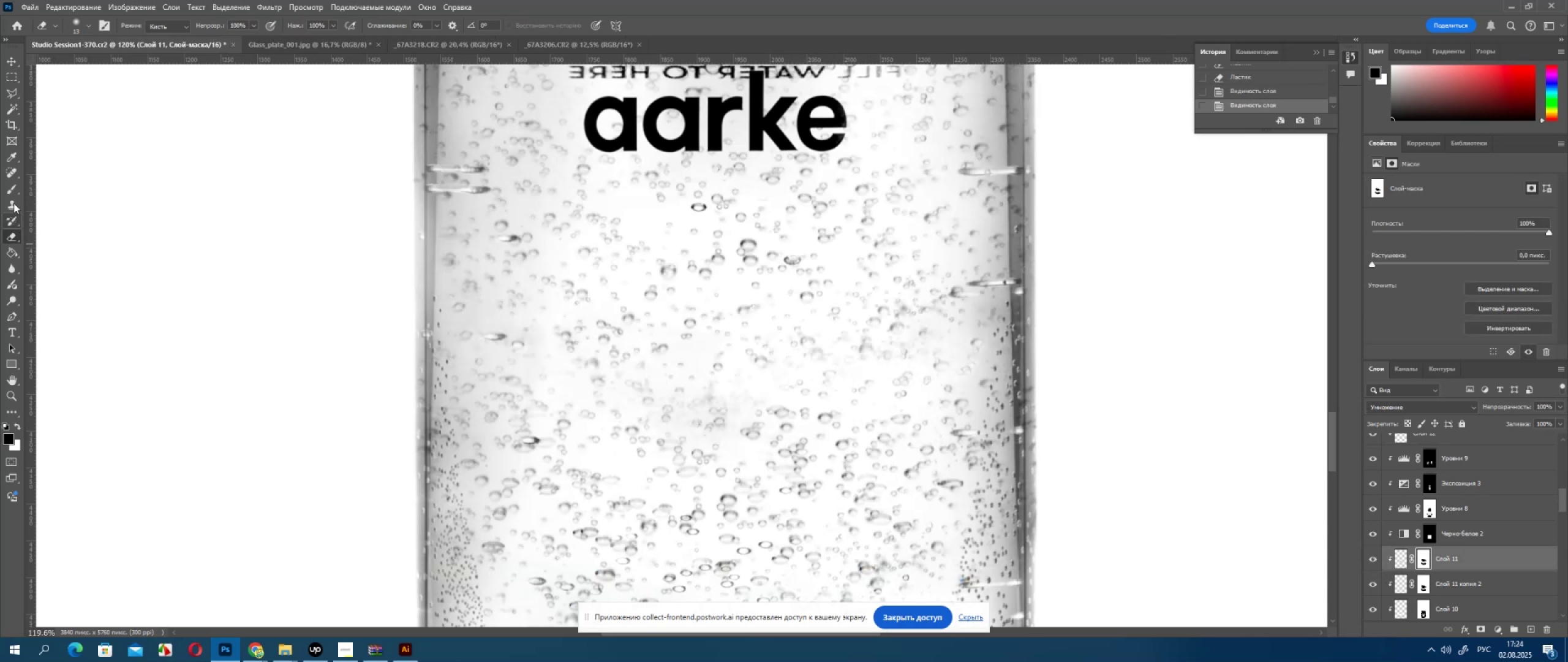 
left_click([12, 186])
 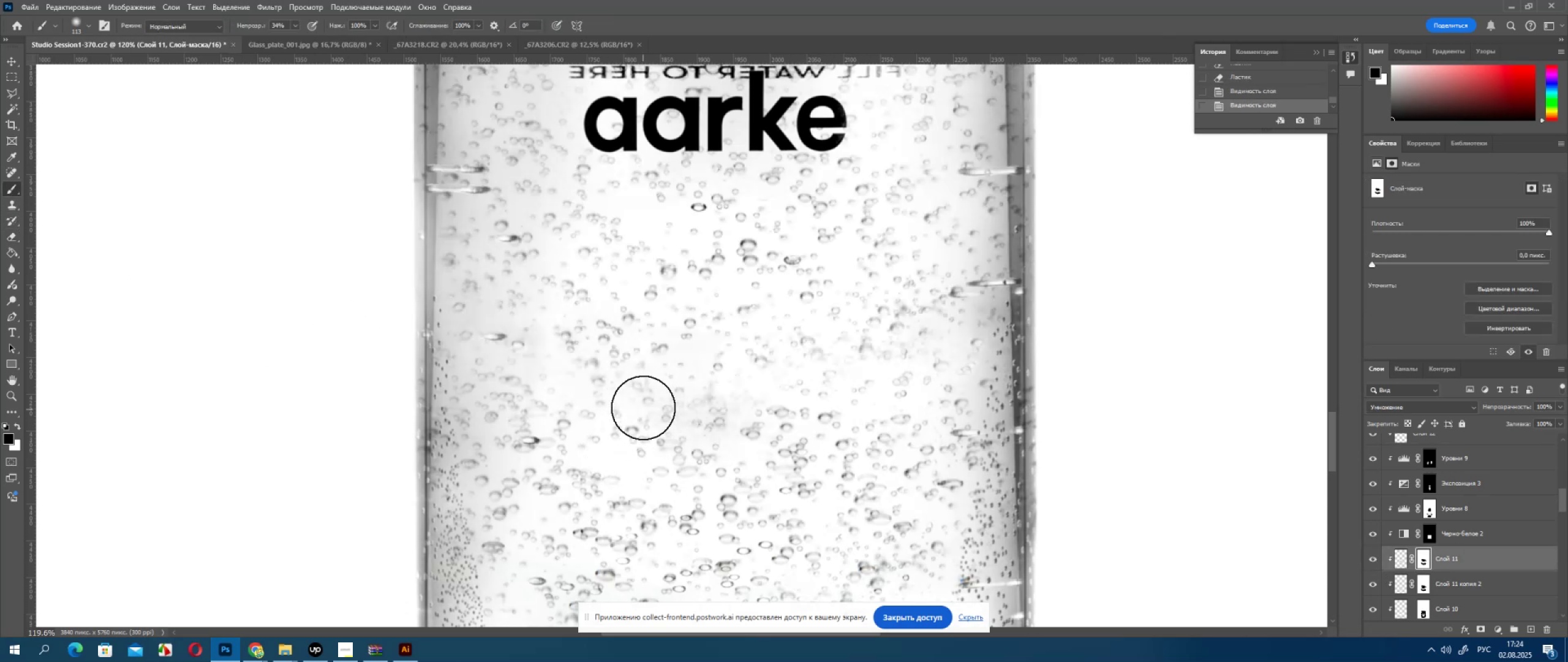 
left_click([638, 405])
 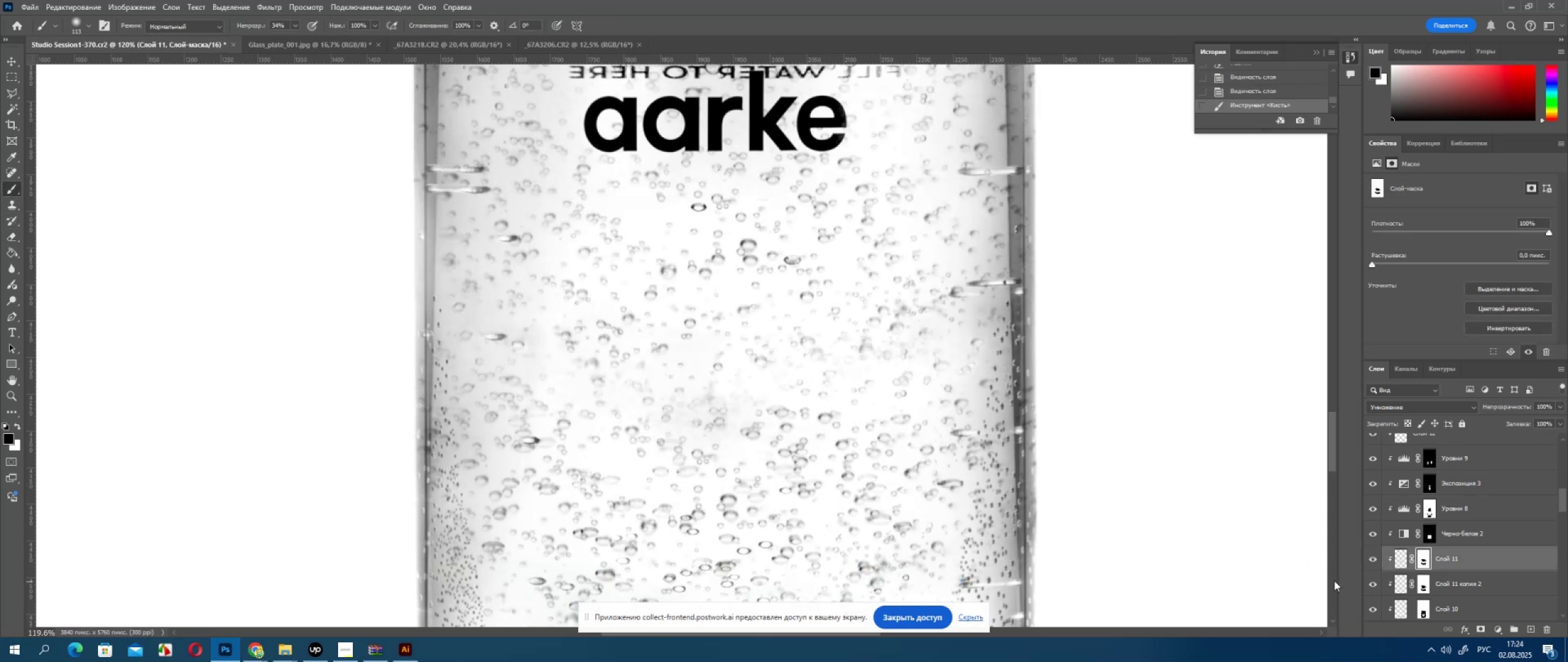 
left_click([1372, 557])
 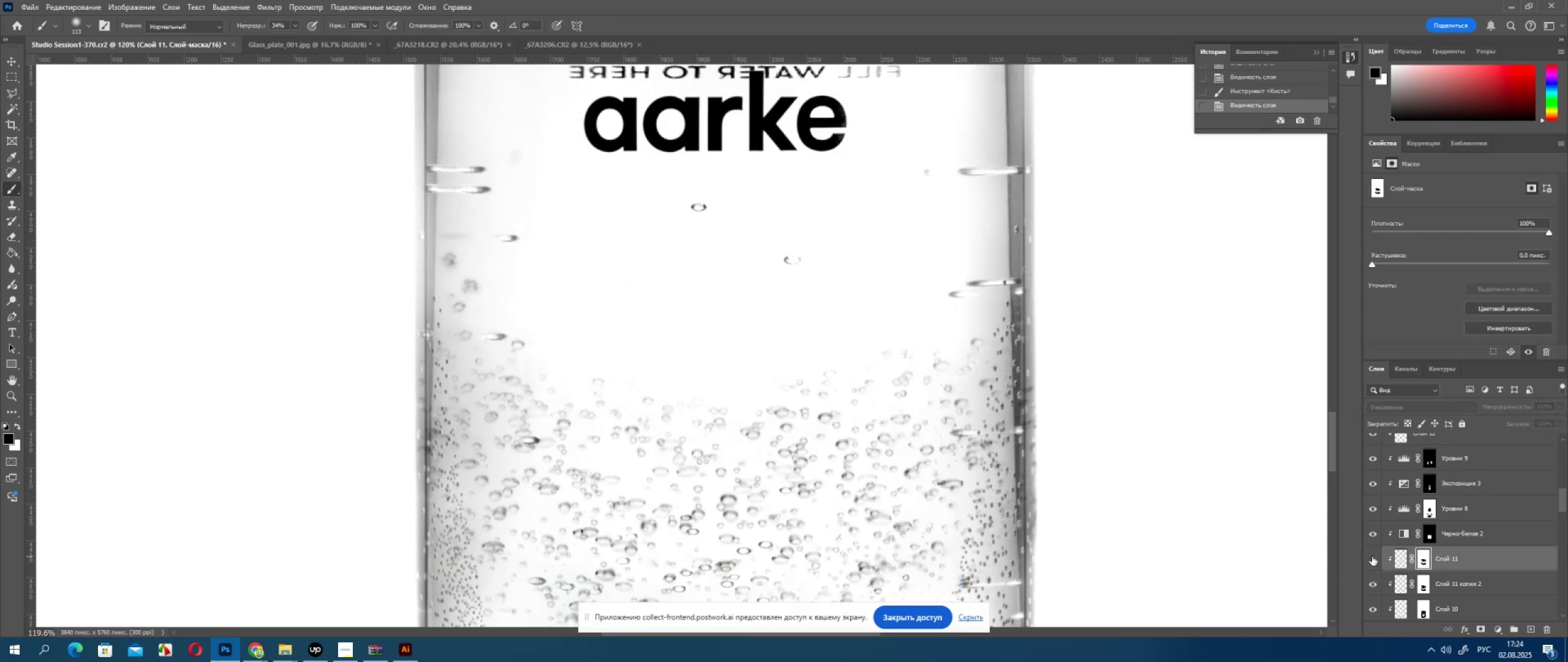 
left_click([1372, 557])
 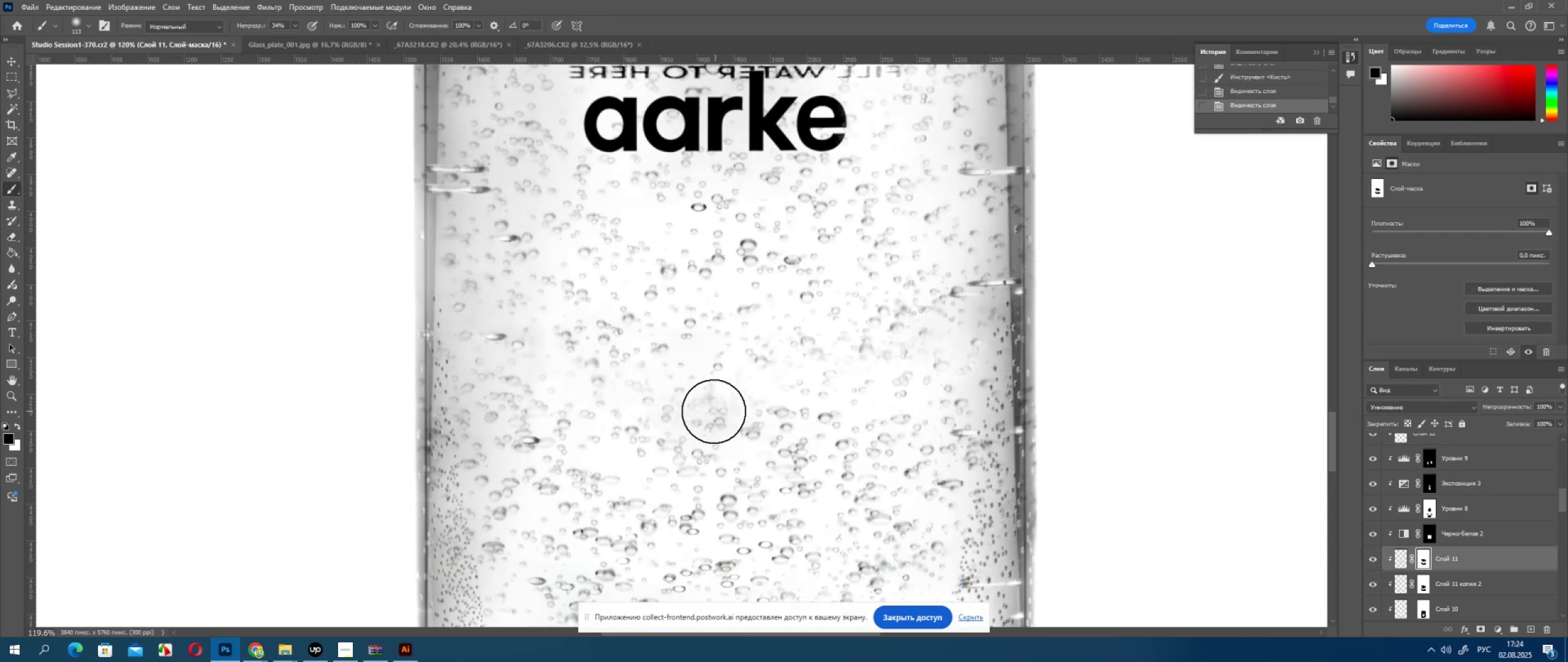 
left_click([710, 423])
 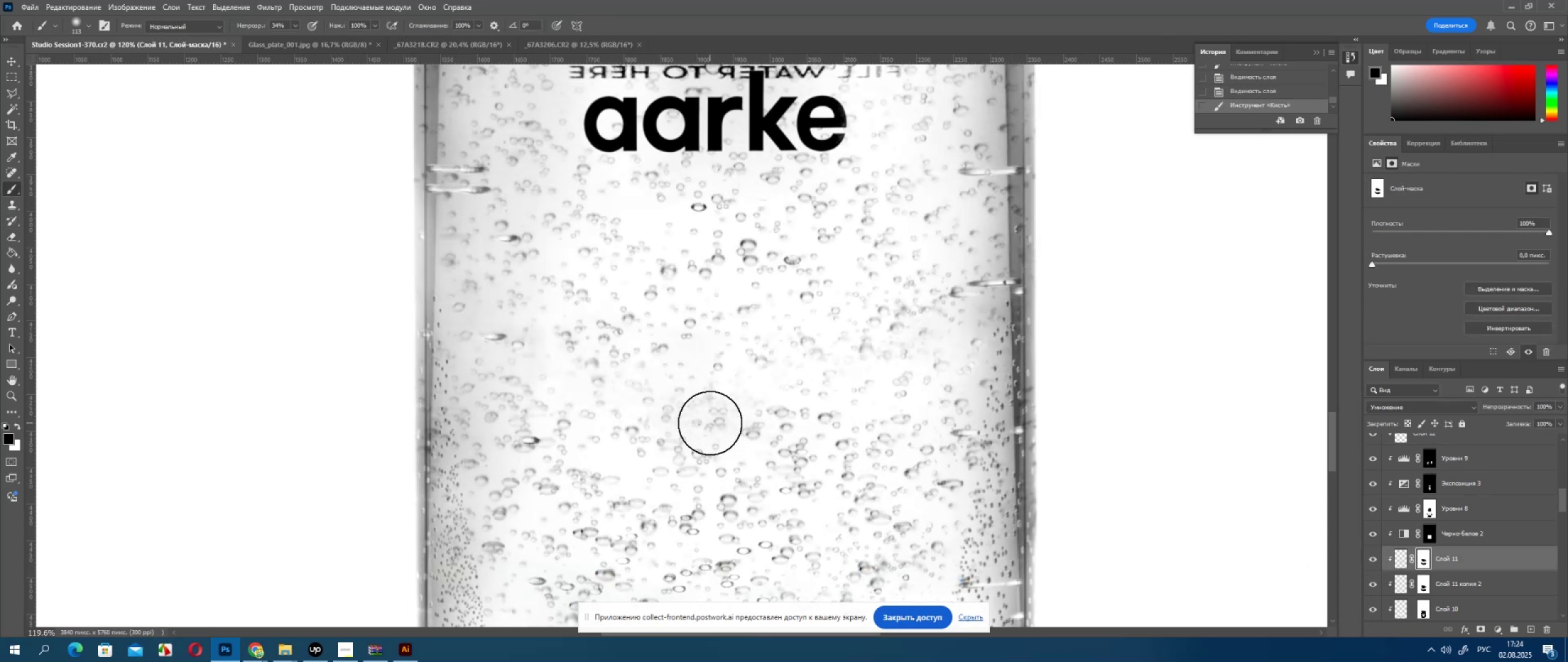 
double_click([710, 423])
 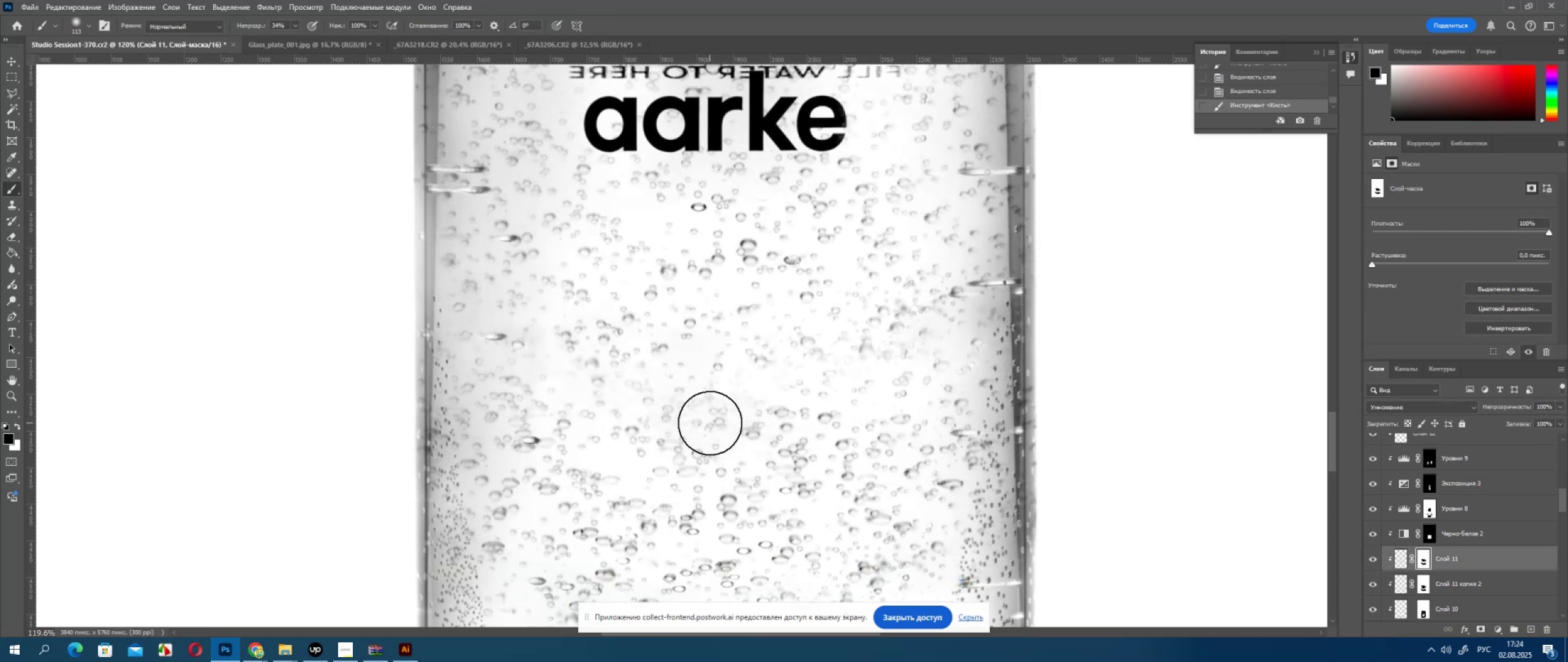 
triple_click([710, 423])
 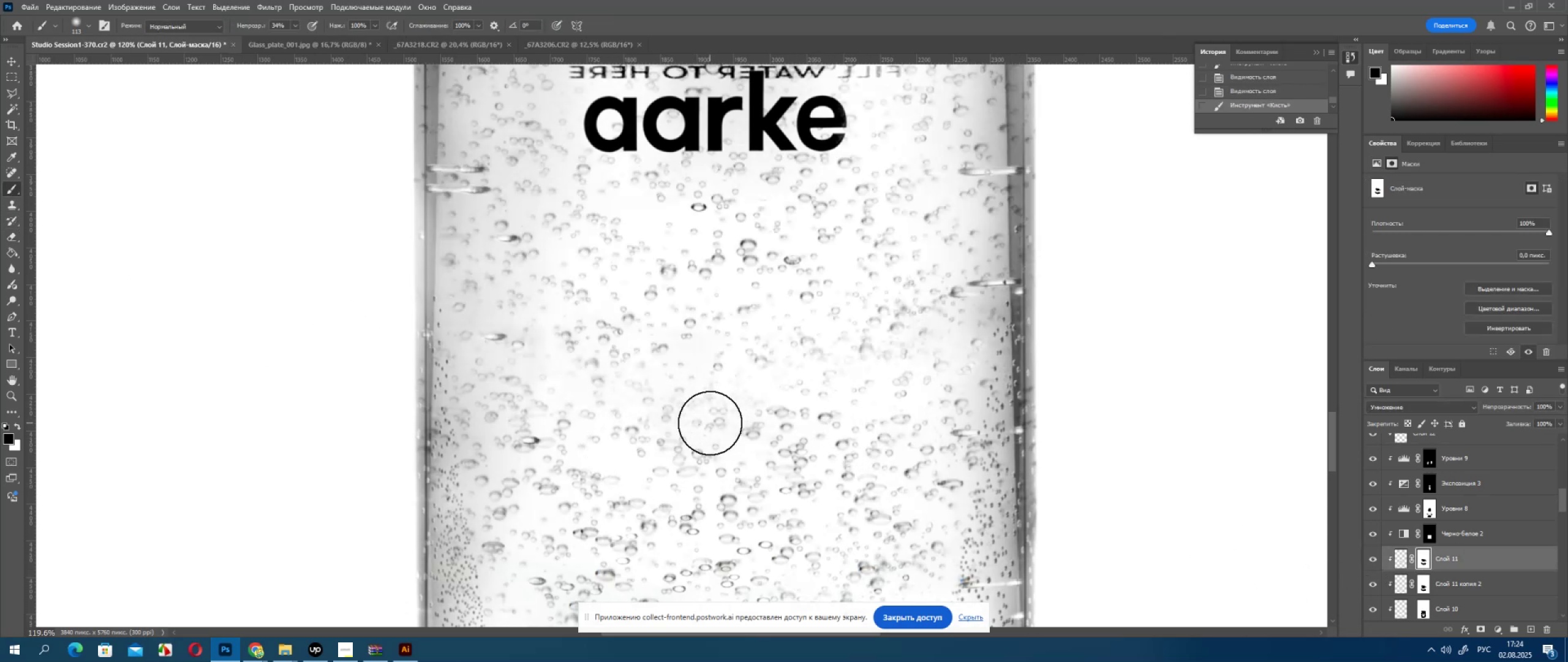 
triple_click([710, 423])
 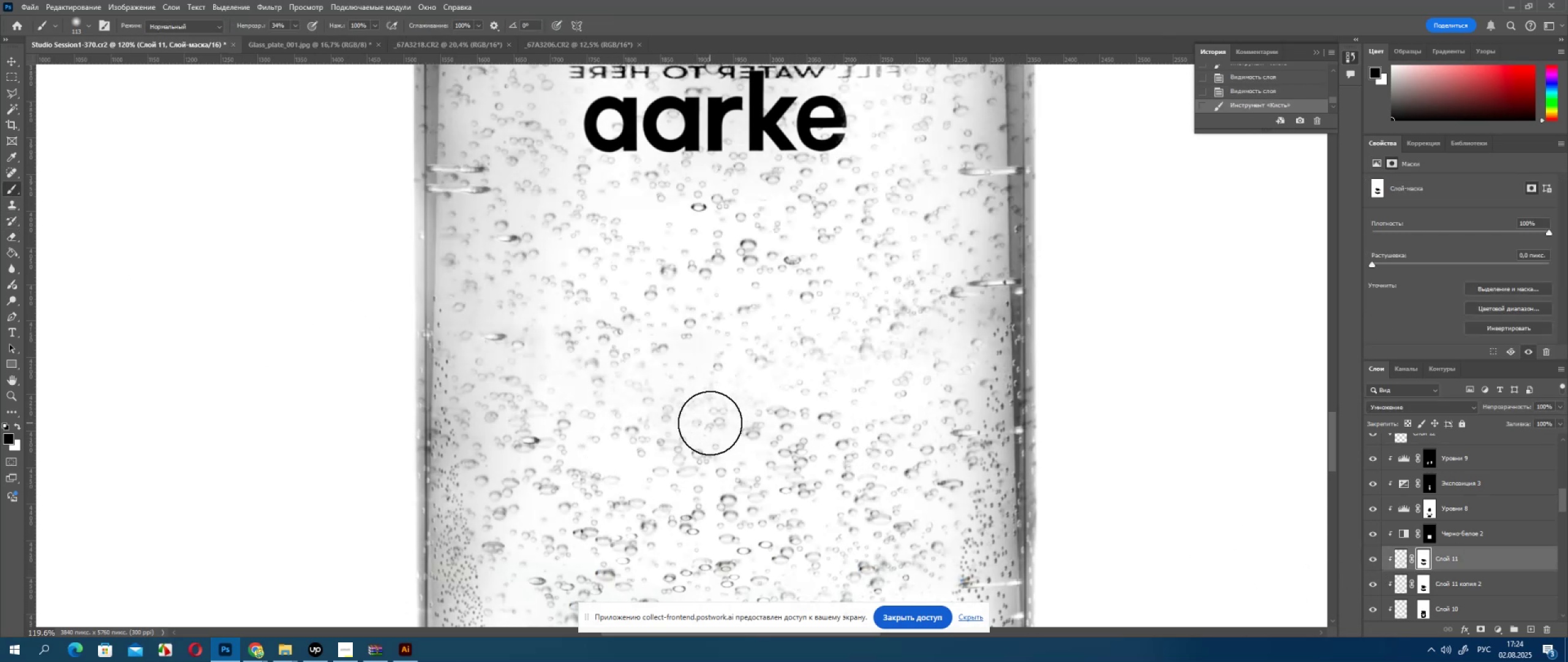 
triple_click([710, 423])
 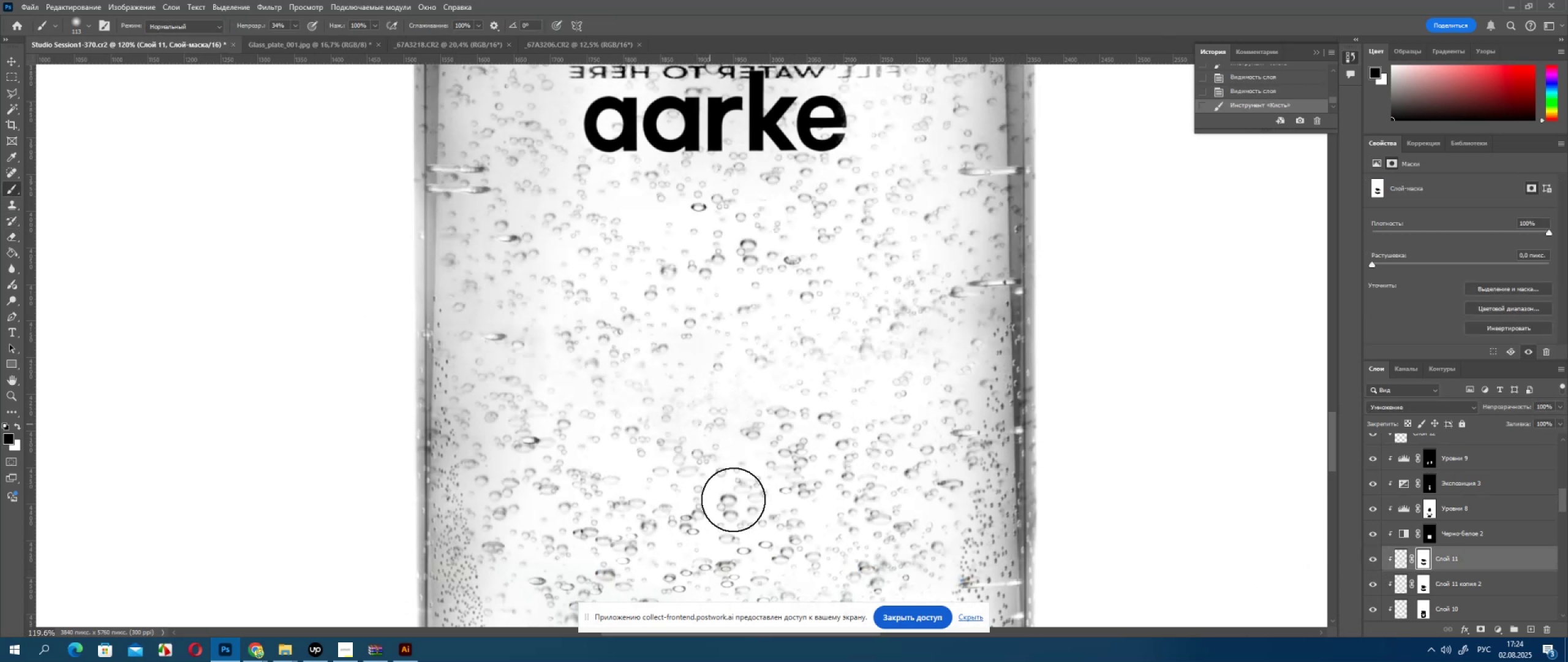 
key(Alt+AltLeft)
 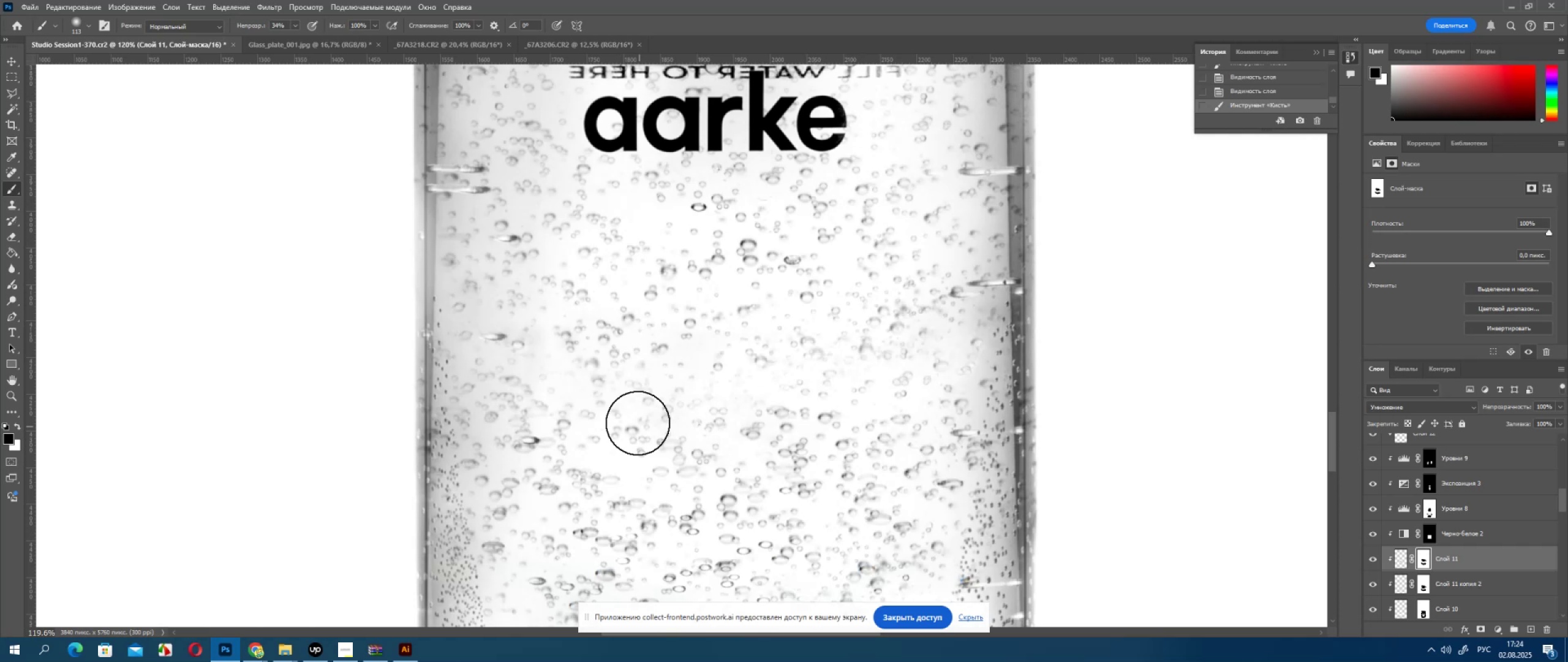 
hold_key(key=AltLeft, duration=0.83)
scroll: coordinate [720, 469], scroll_direction: down, amount: 27.0
 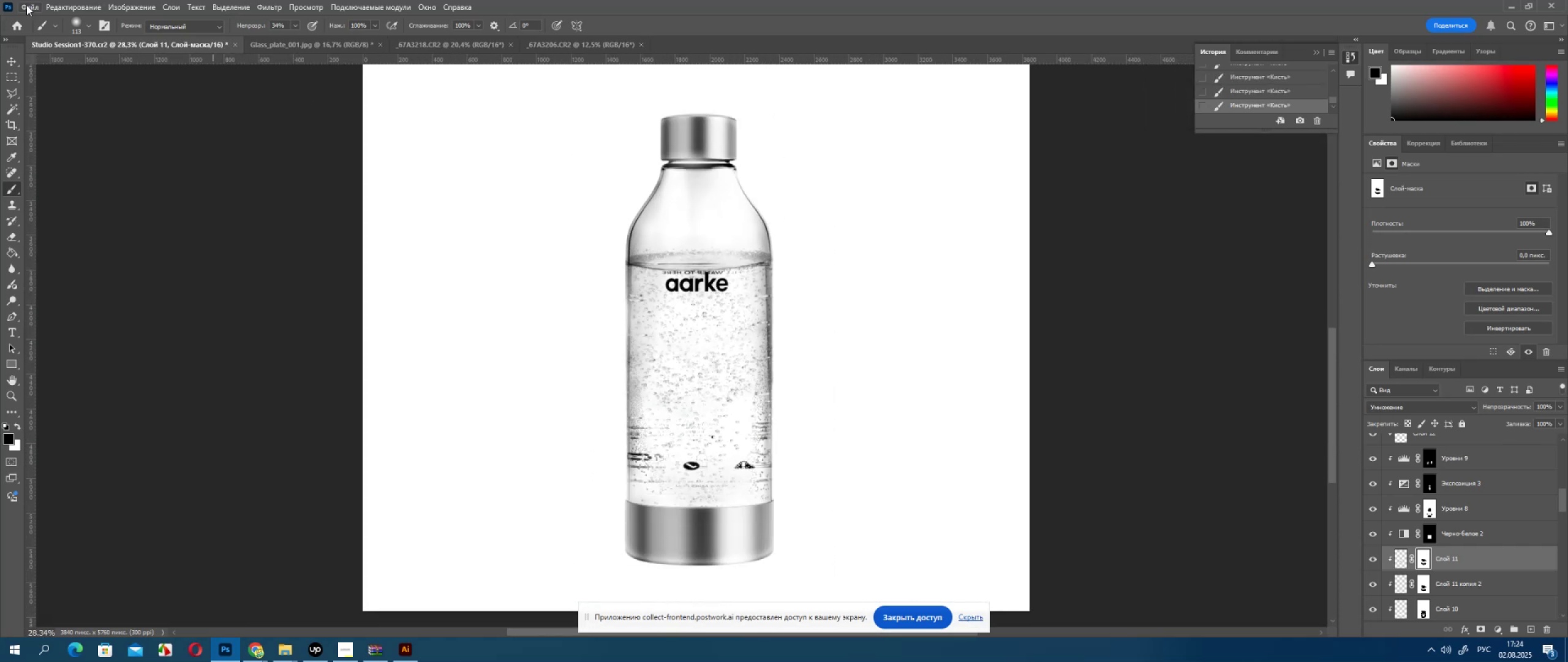 
left_click([26, 5])
 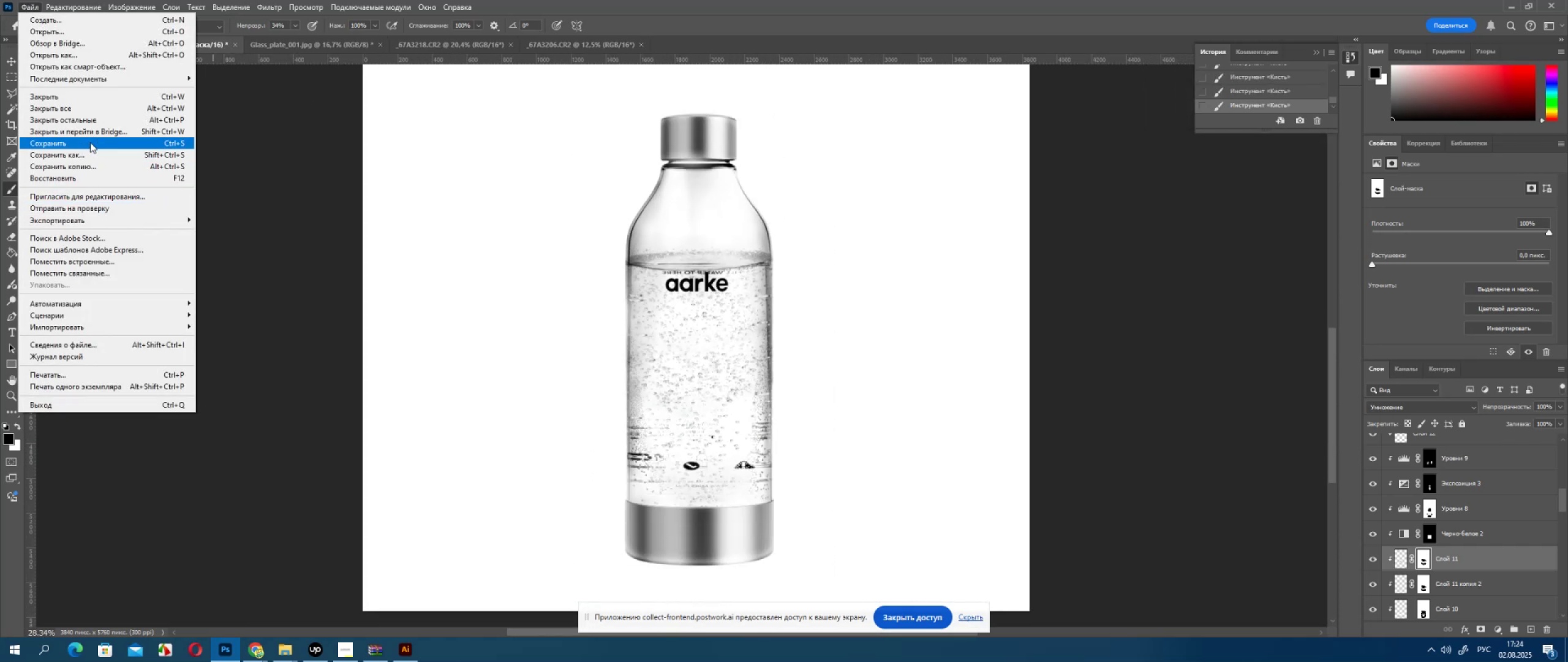 
left_click([90, 142])
 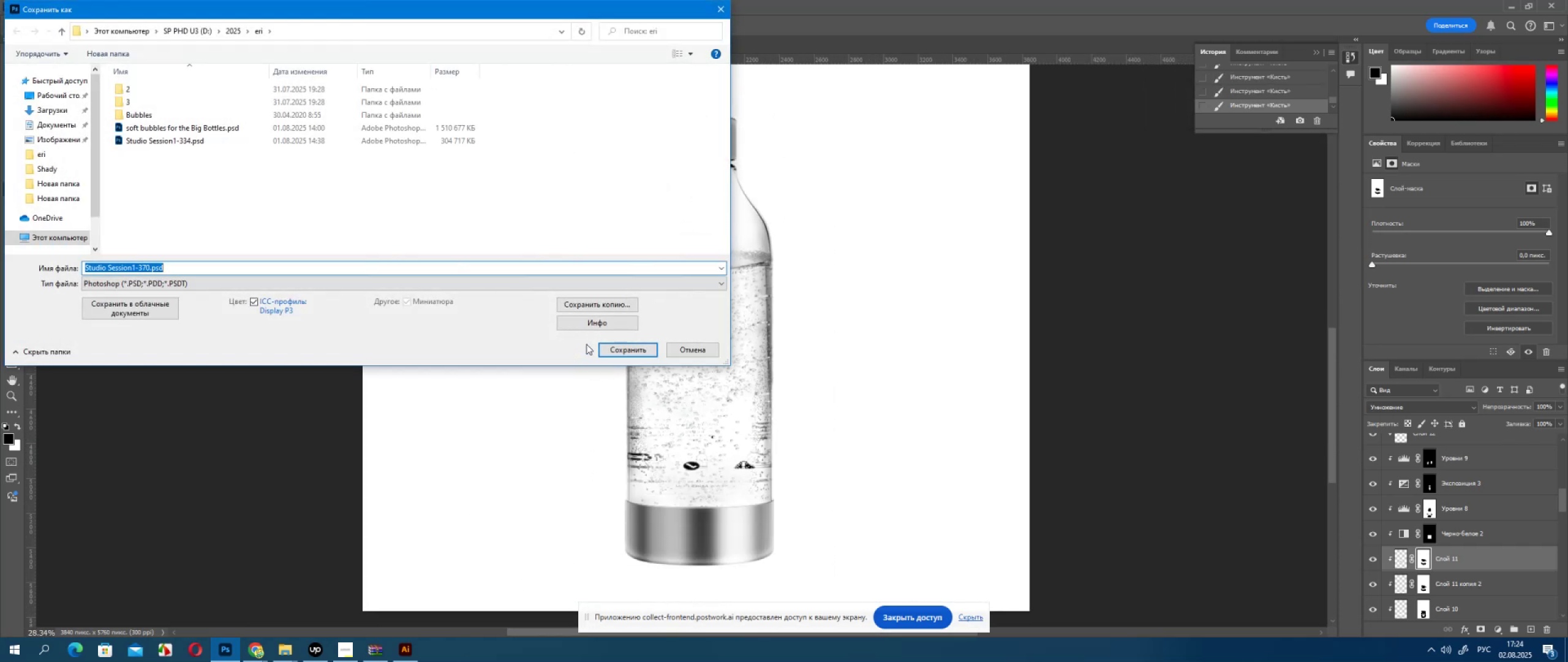 
left_click([607, 351])
 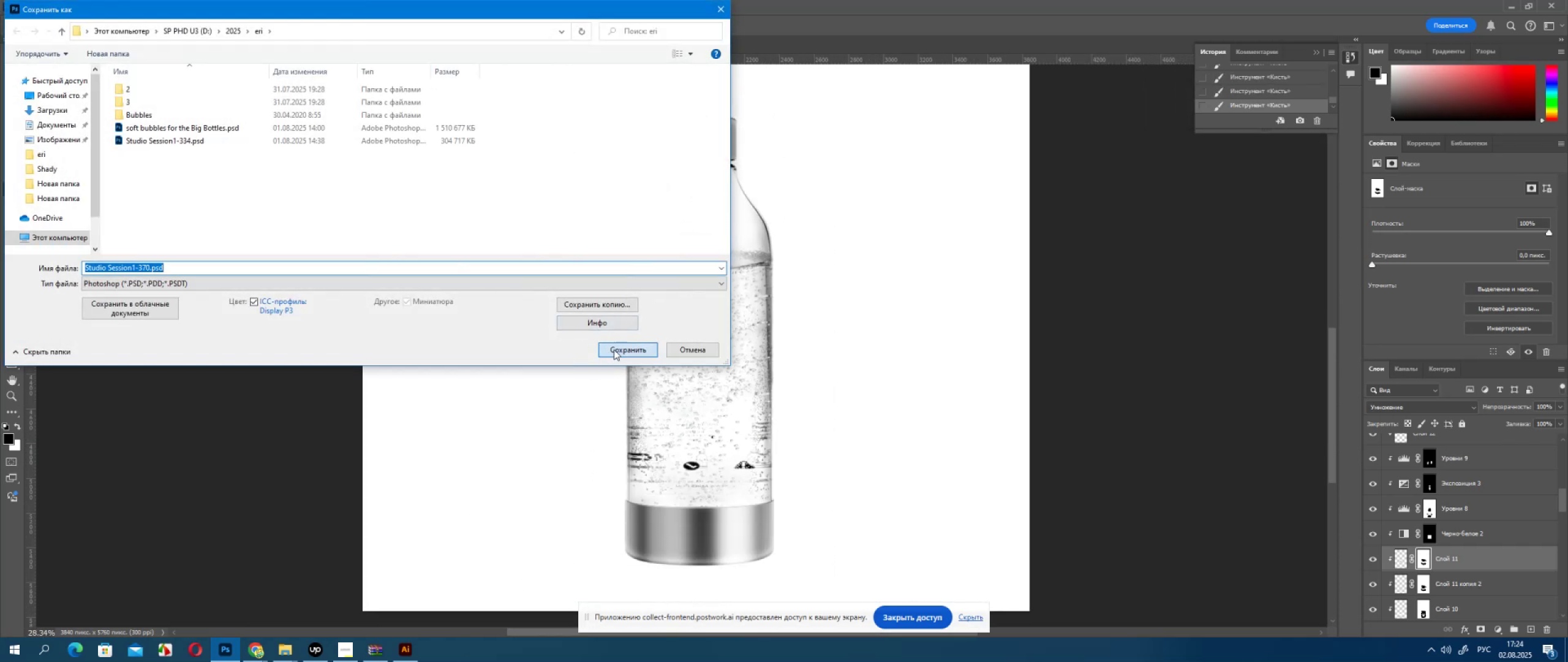 
left_click([614, 349])
 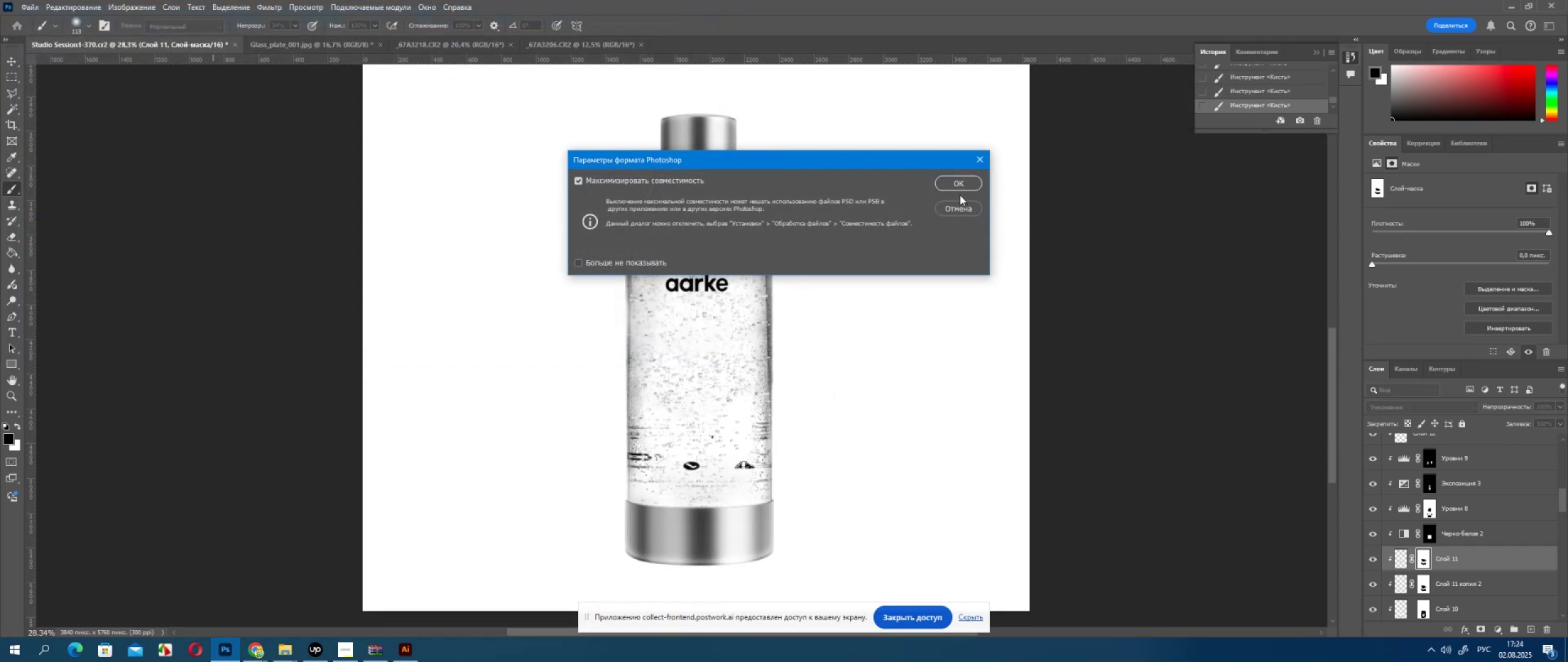 
left_click([959, 180])
 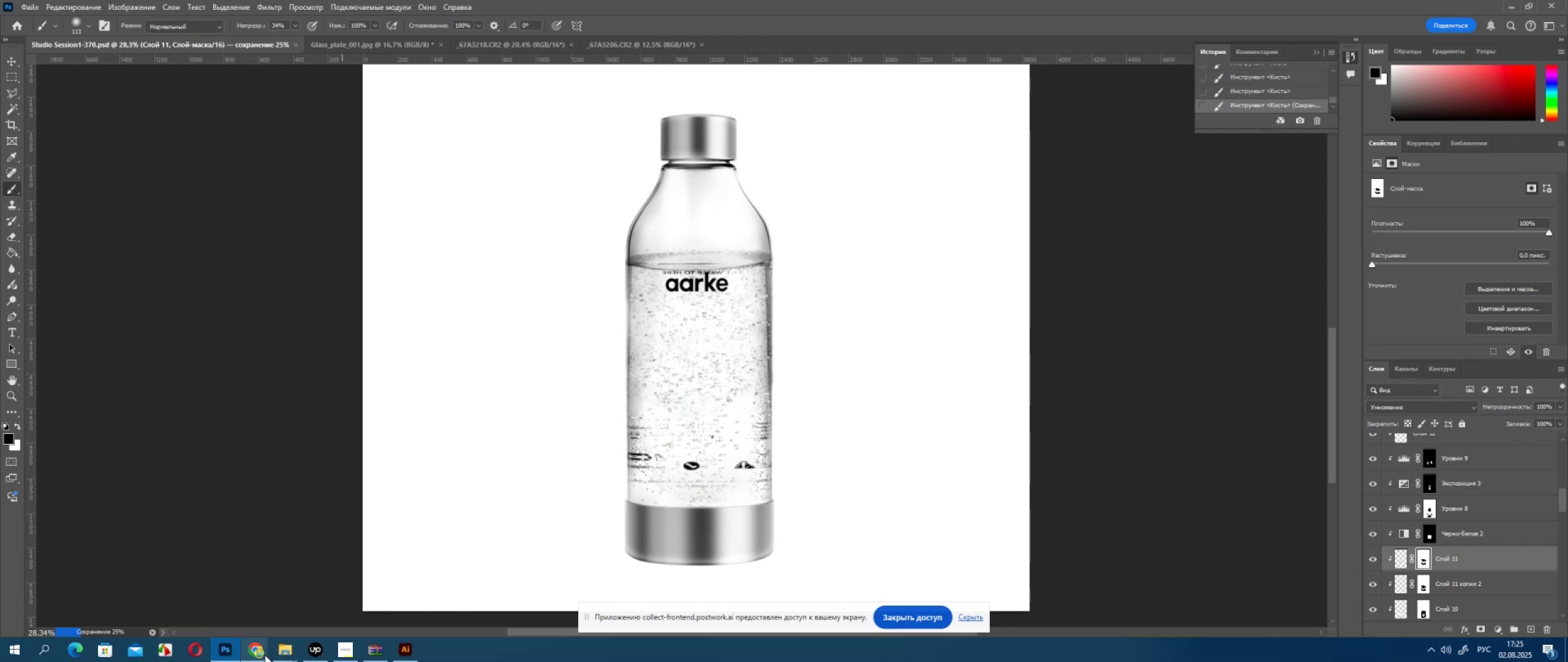 
left_click([261, 655])
 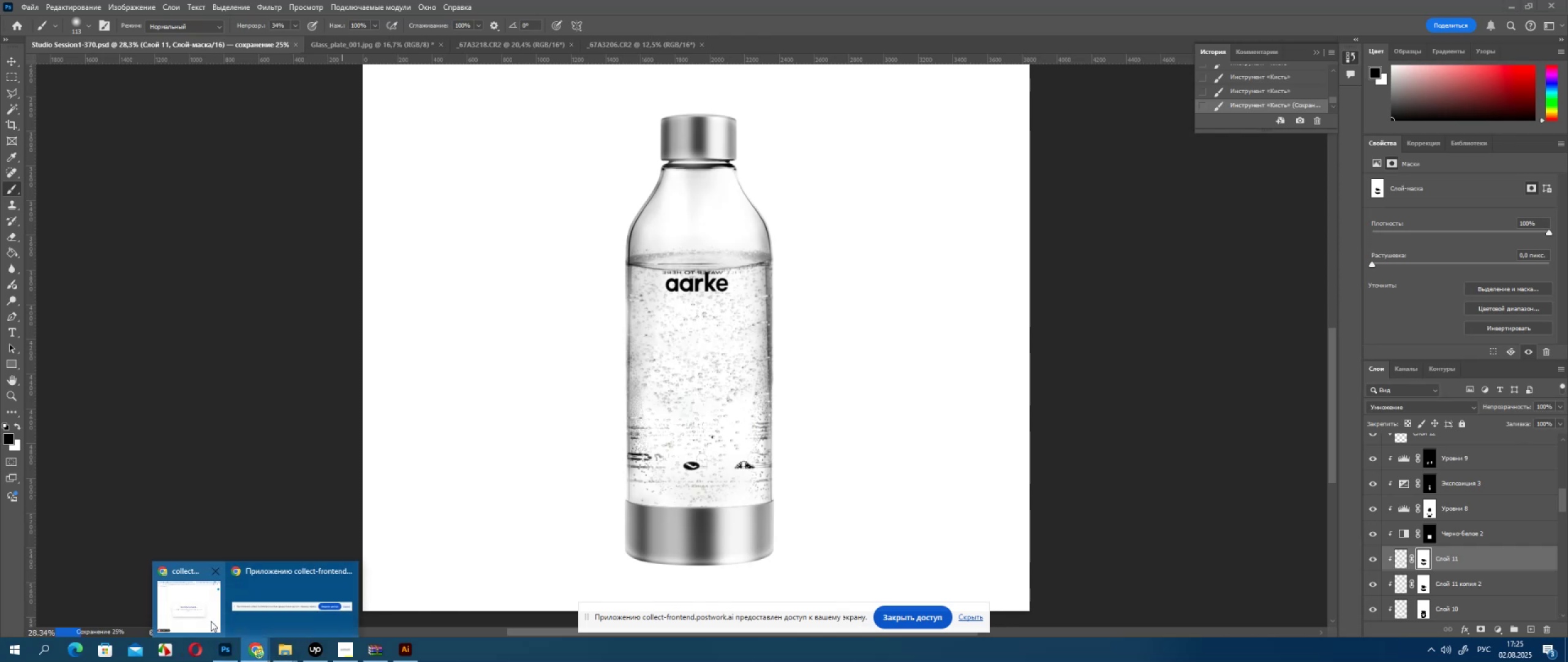 
left_click([210, 620])
 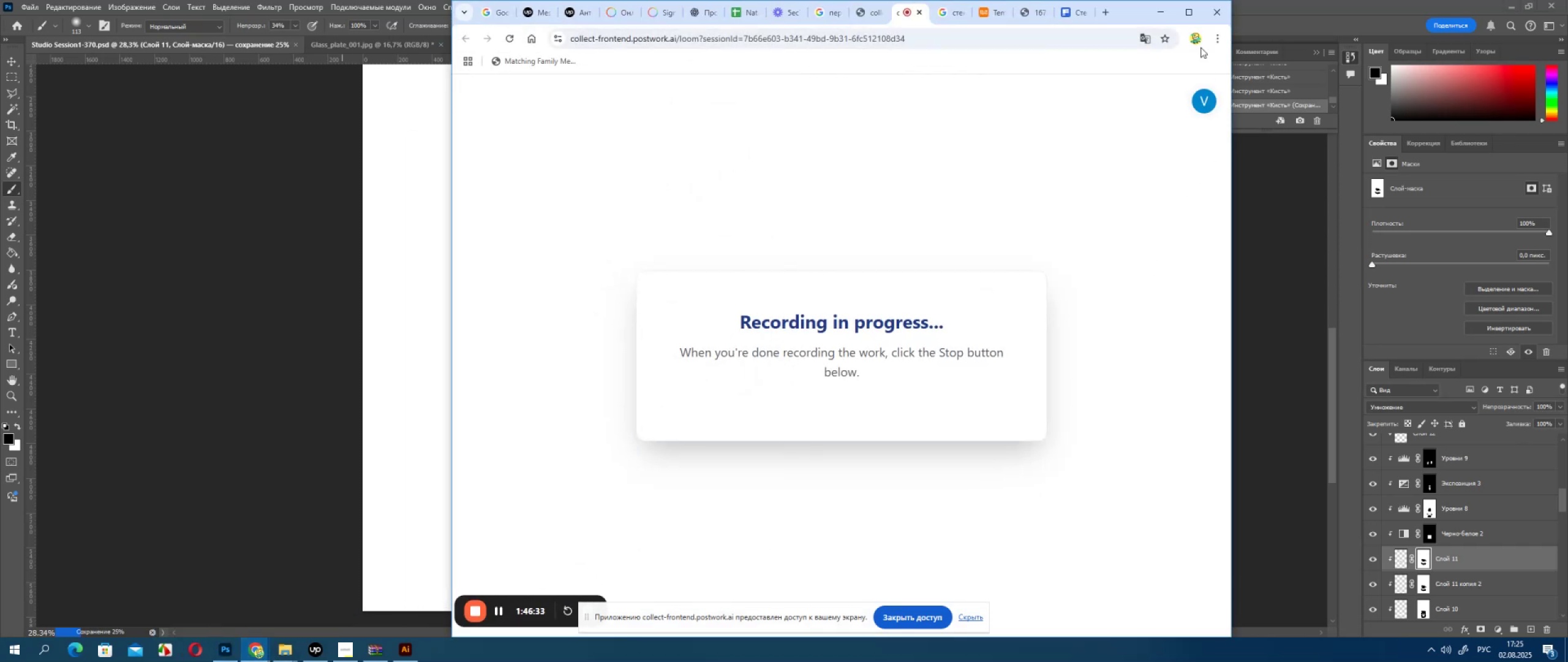 
left_click([1152, 10])
 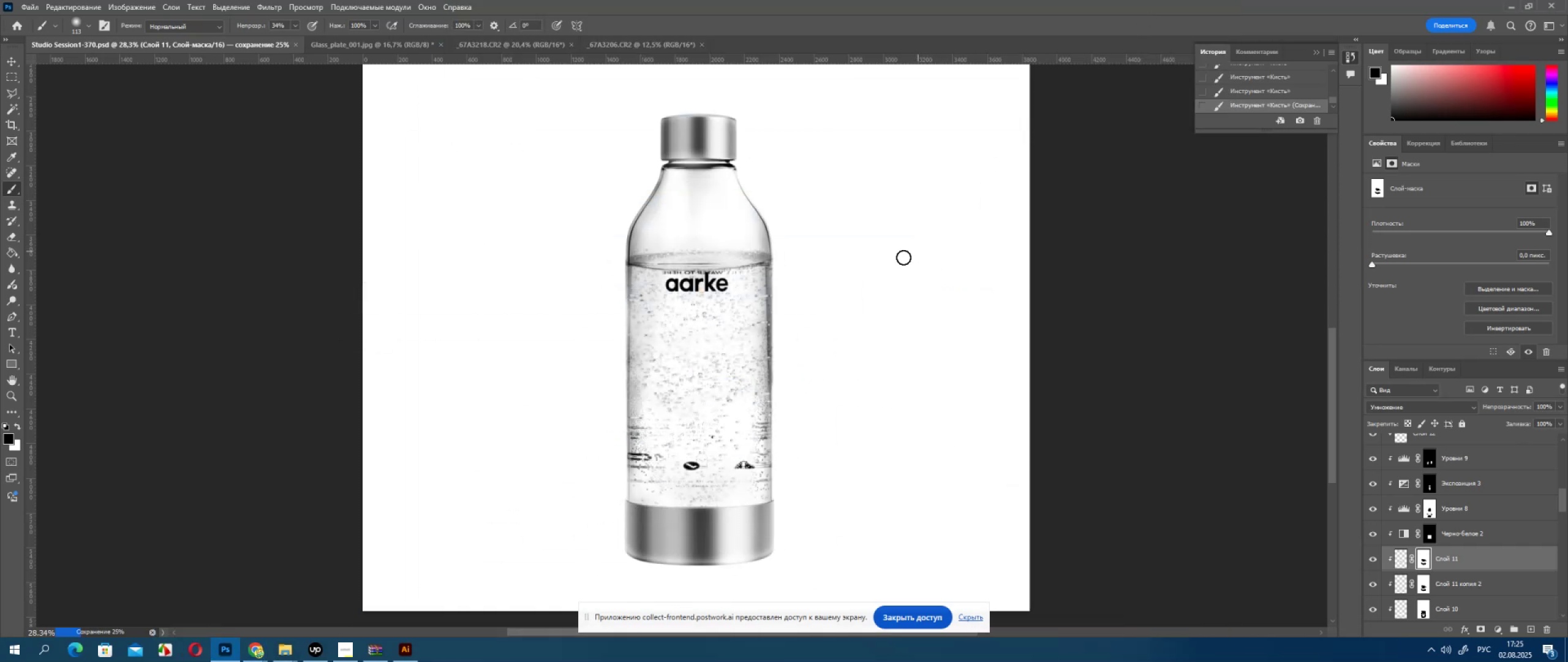 
hold_key(key=AltLeft, duration=0.34)
scroll: coordinate [762, 329], scroll_direction: up, amount: 4.0
 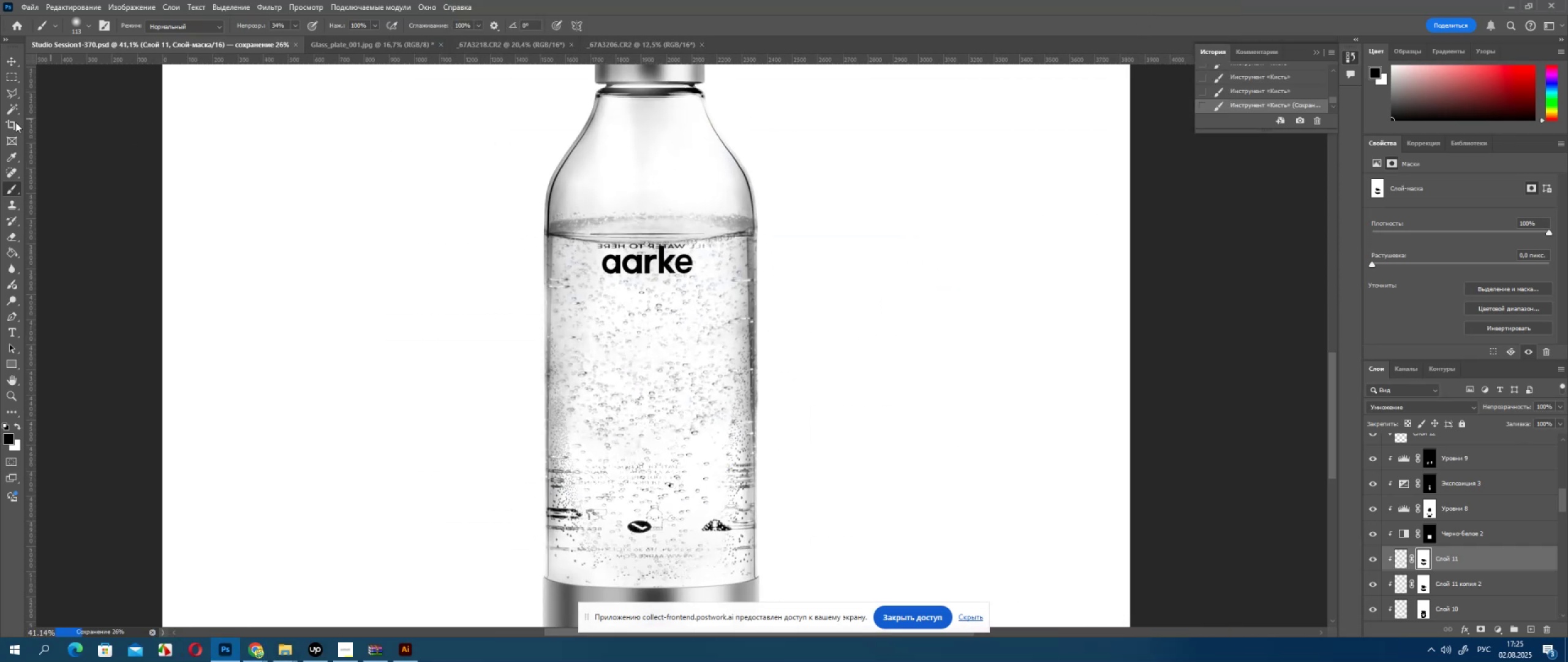 
hold_key(key=AltLeft, duration=0.42)
 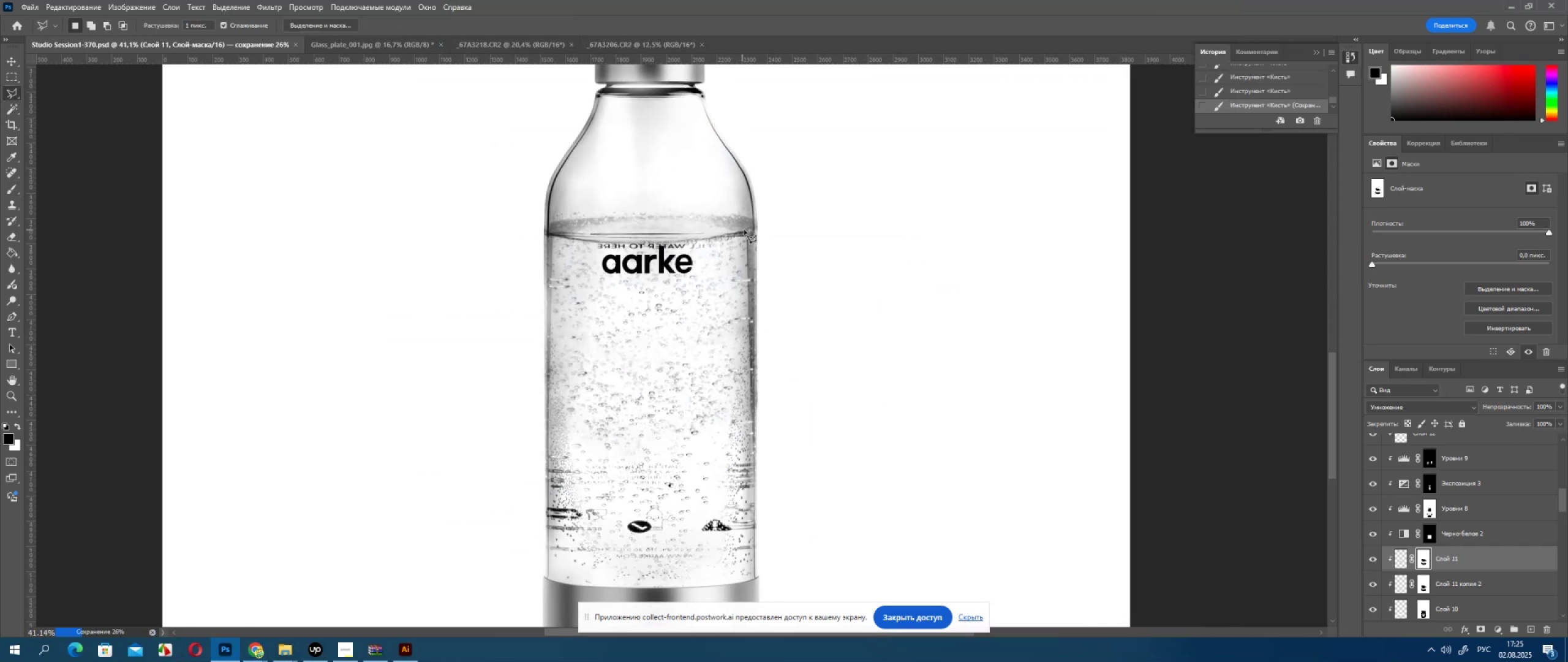 
scroll: coordinate [1446, 496], scroll_direction: up, amount: 7.0
 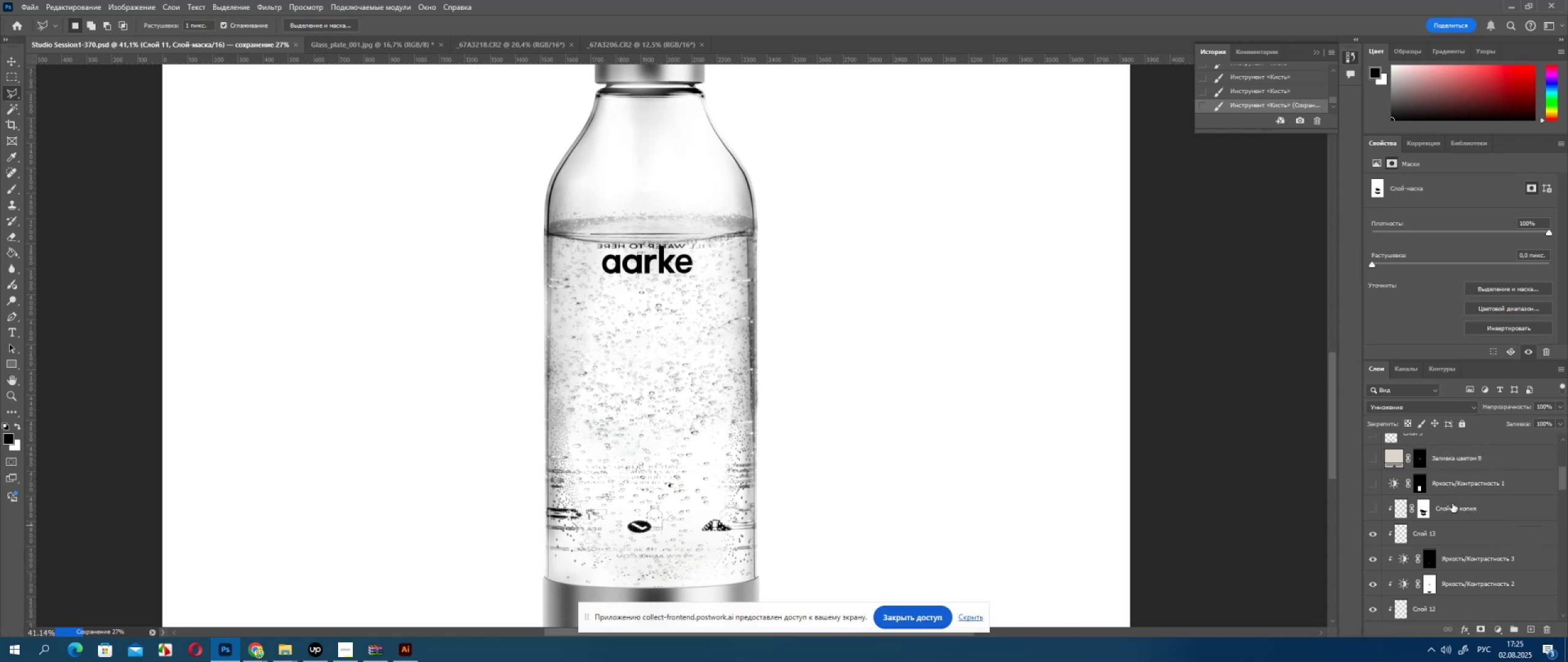 
left_click([1453, 504])
 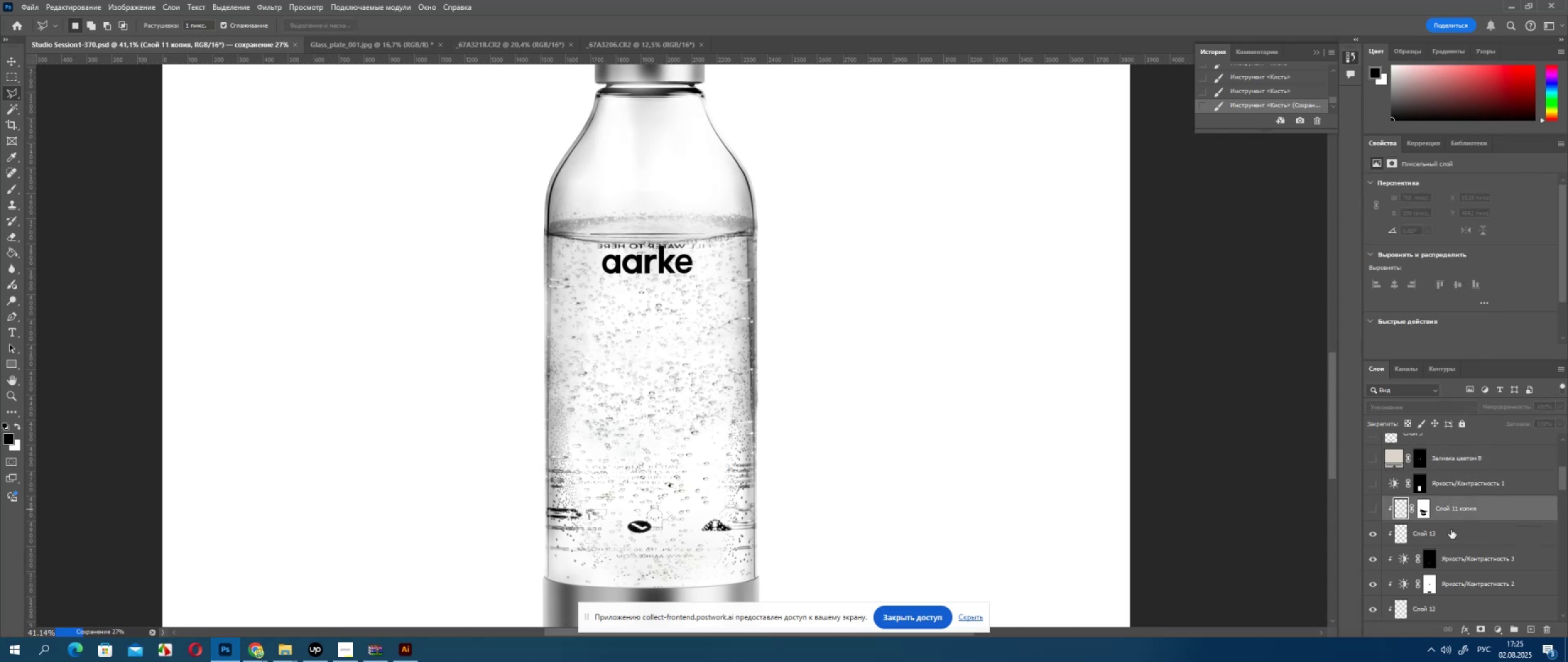 
left_click([1452, 533])
 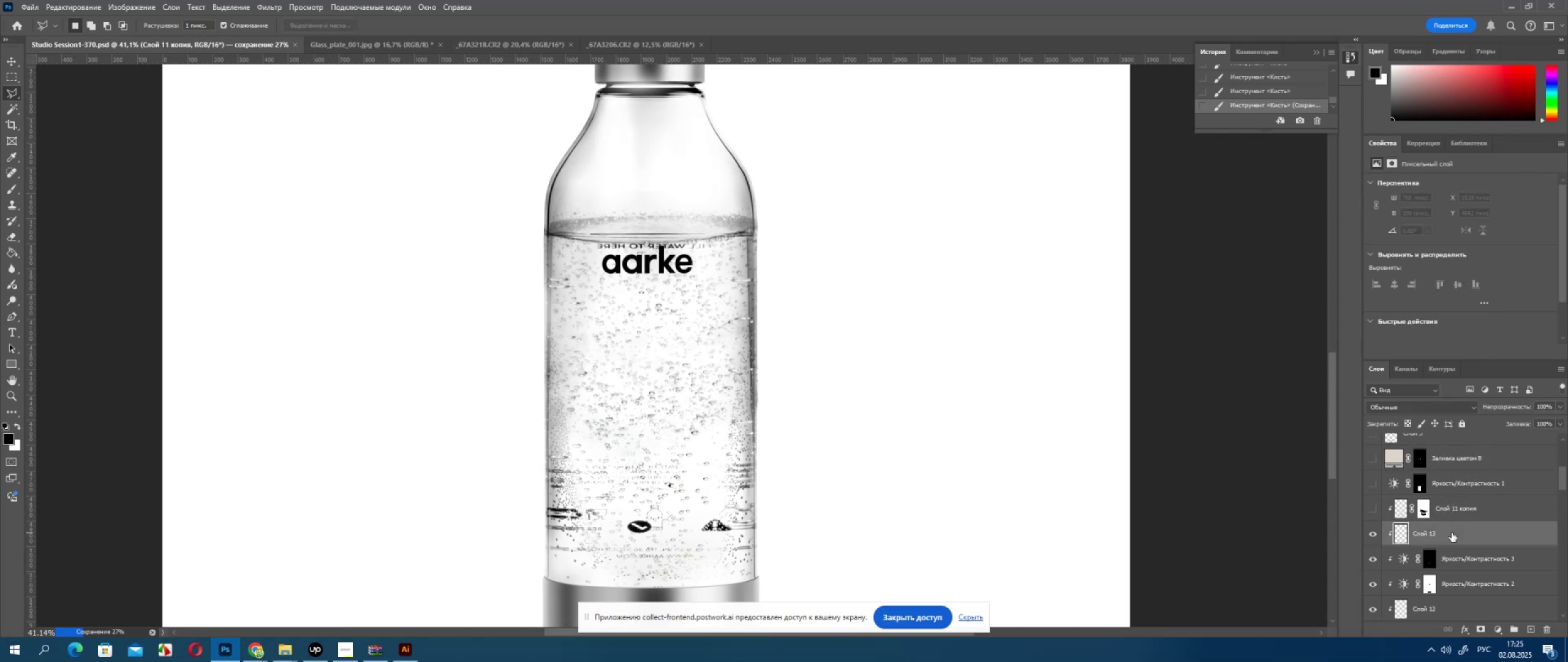 
scroll: coordinate [1455, 557], scroll_direction: down, amount: 42.0
 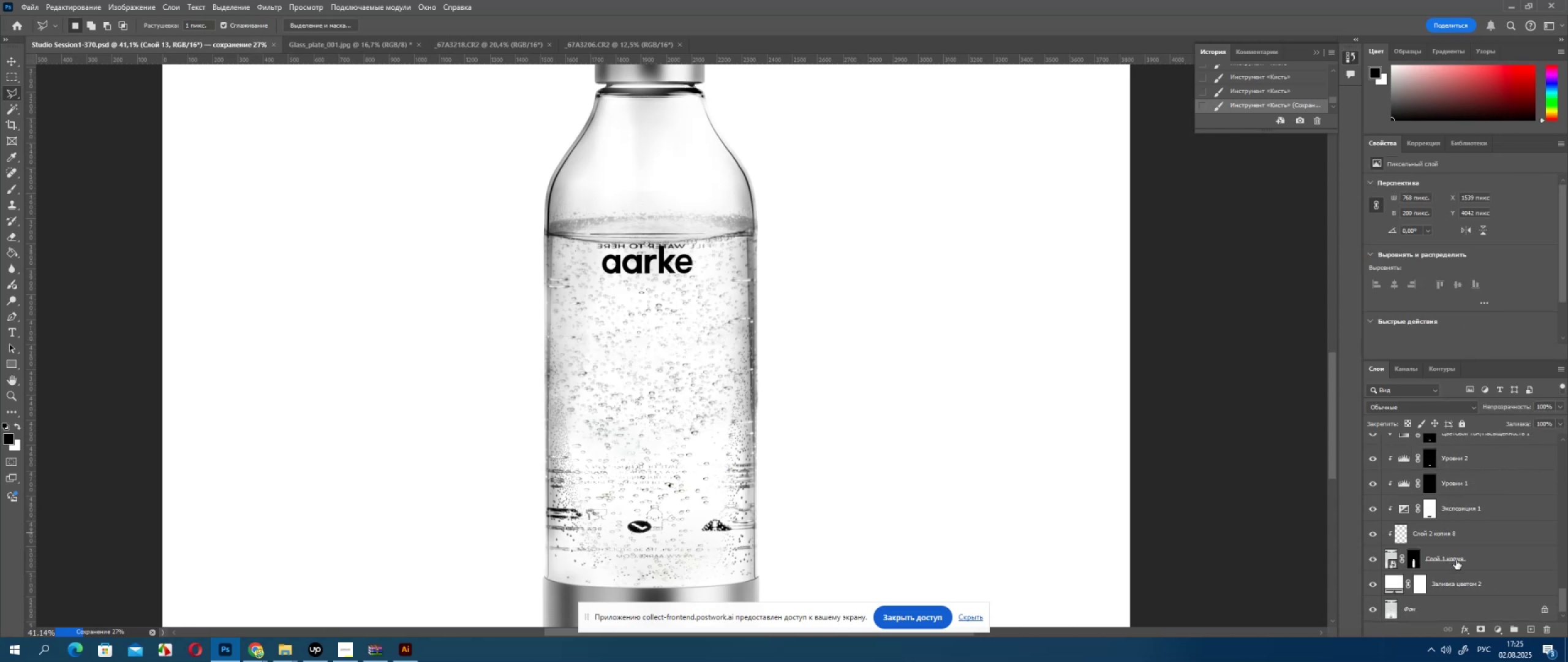 
key(Shift+ShiftLeft)
 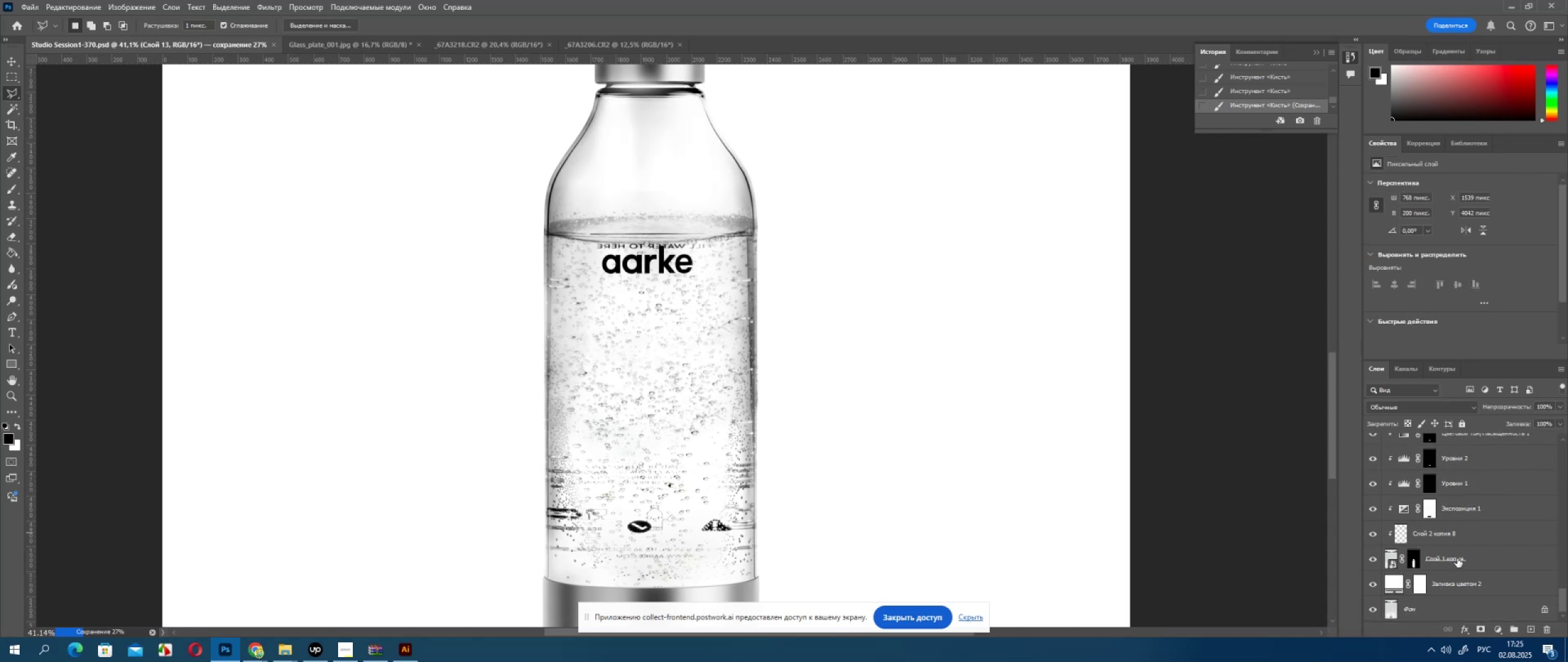 
left_click([1457, 558])
 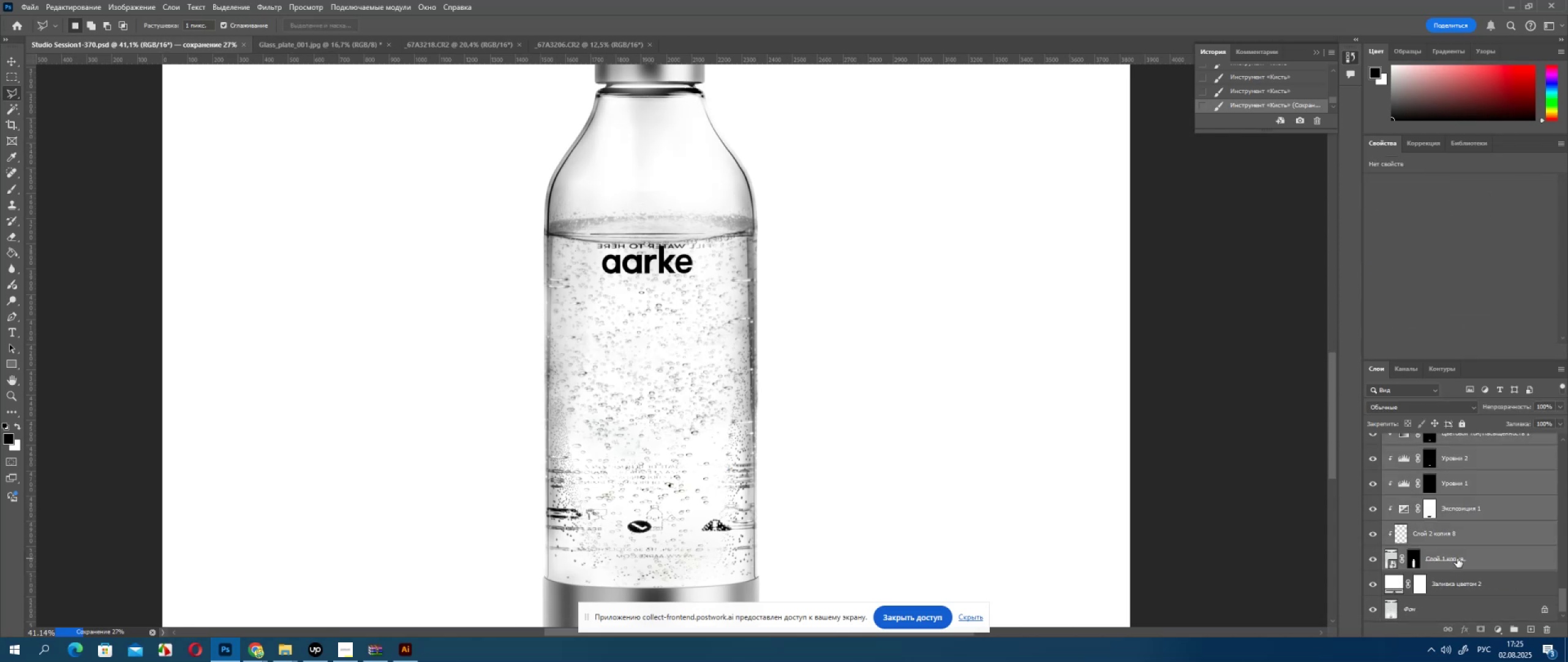 
key(Control+J)
 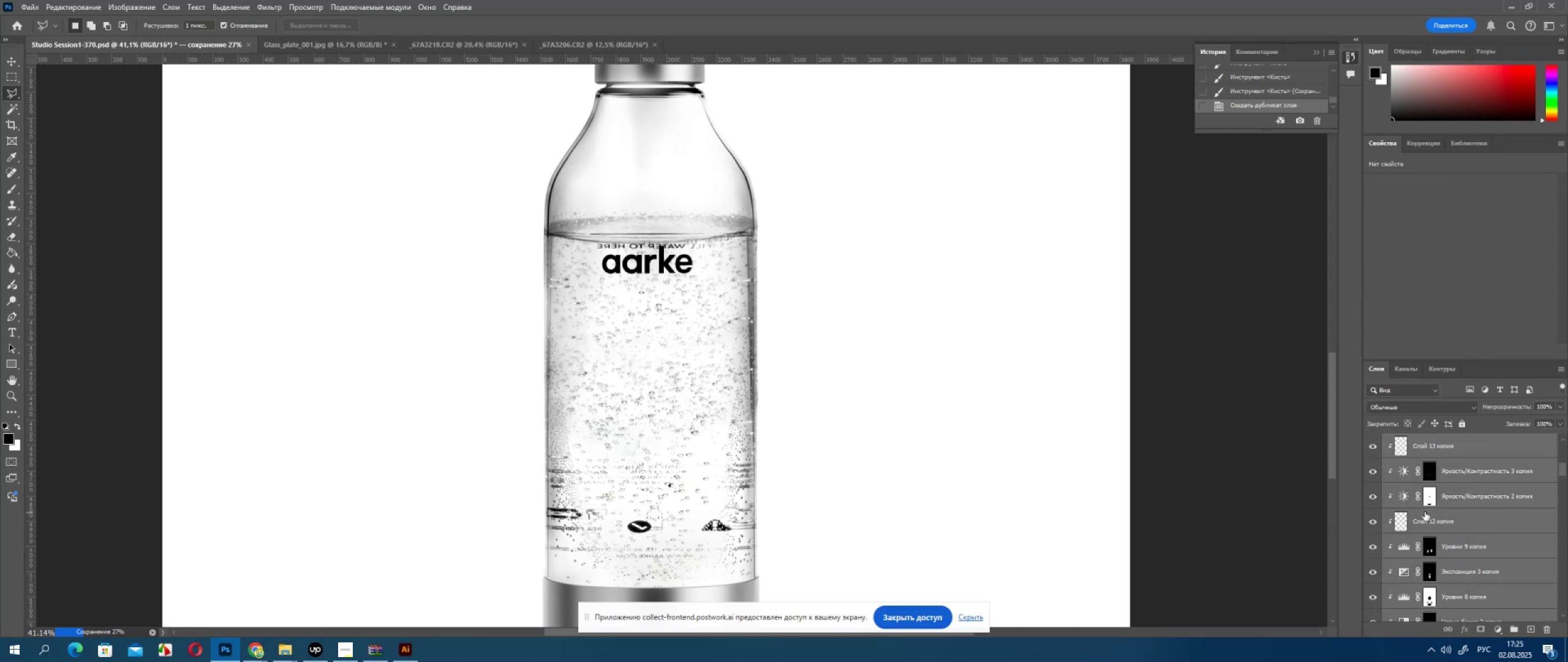 
key(Control+E)
 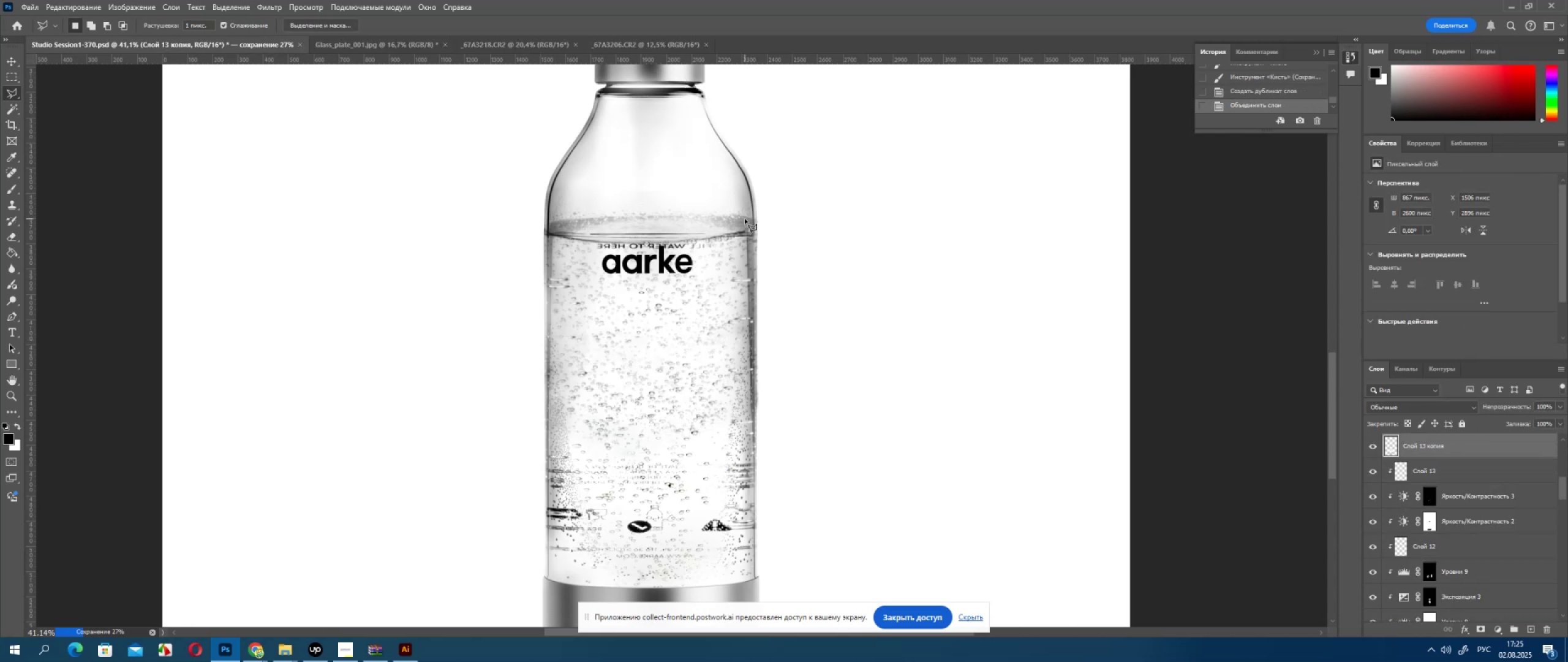 
left_click([741, 213])
 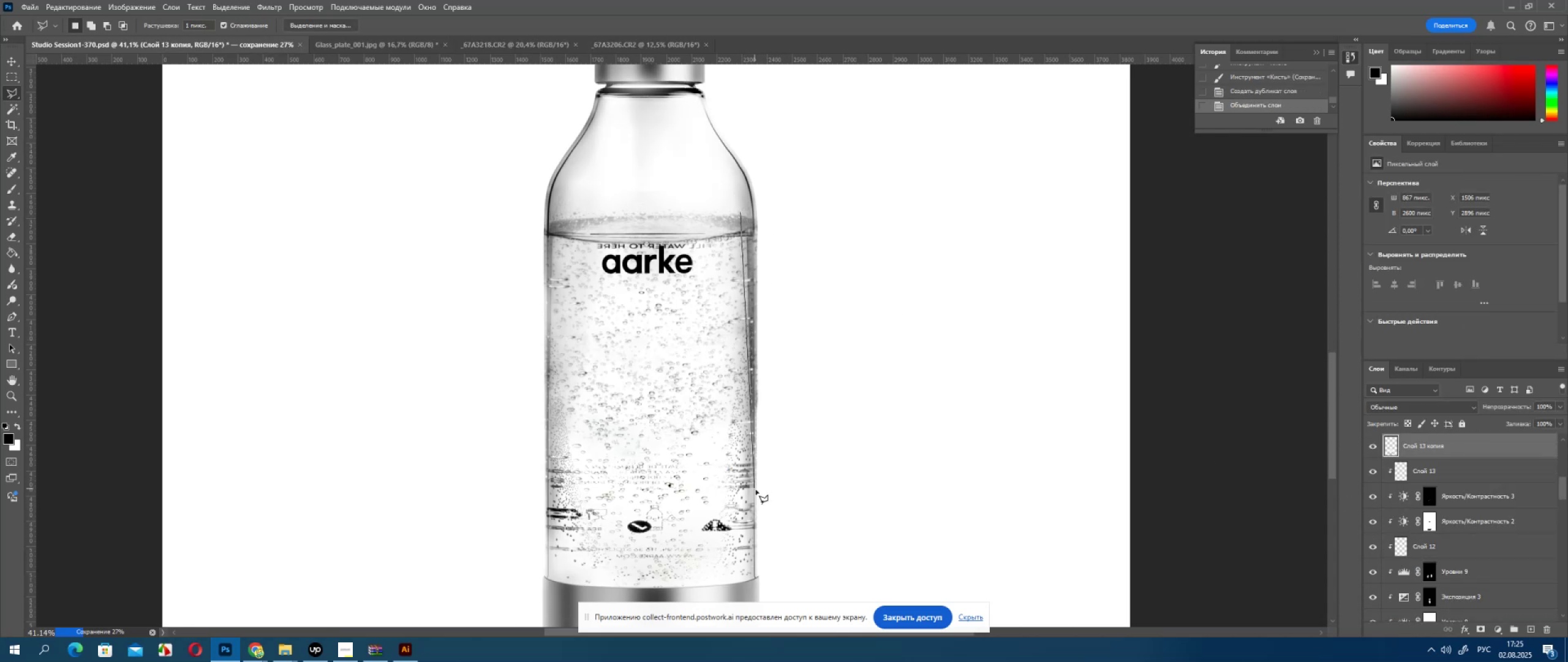 
triple_click([773, 205])
 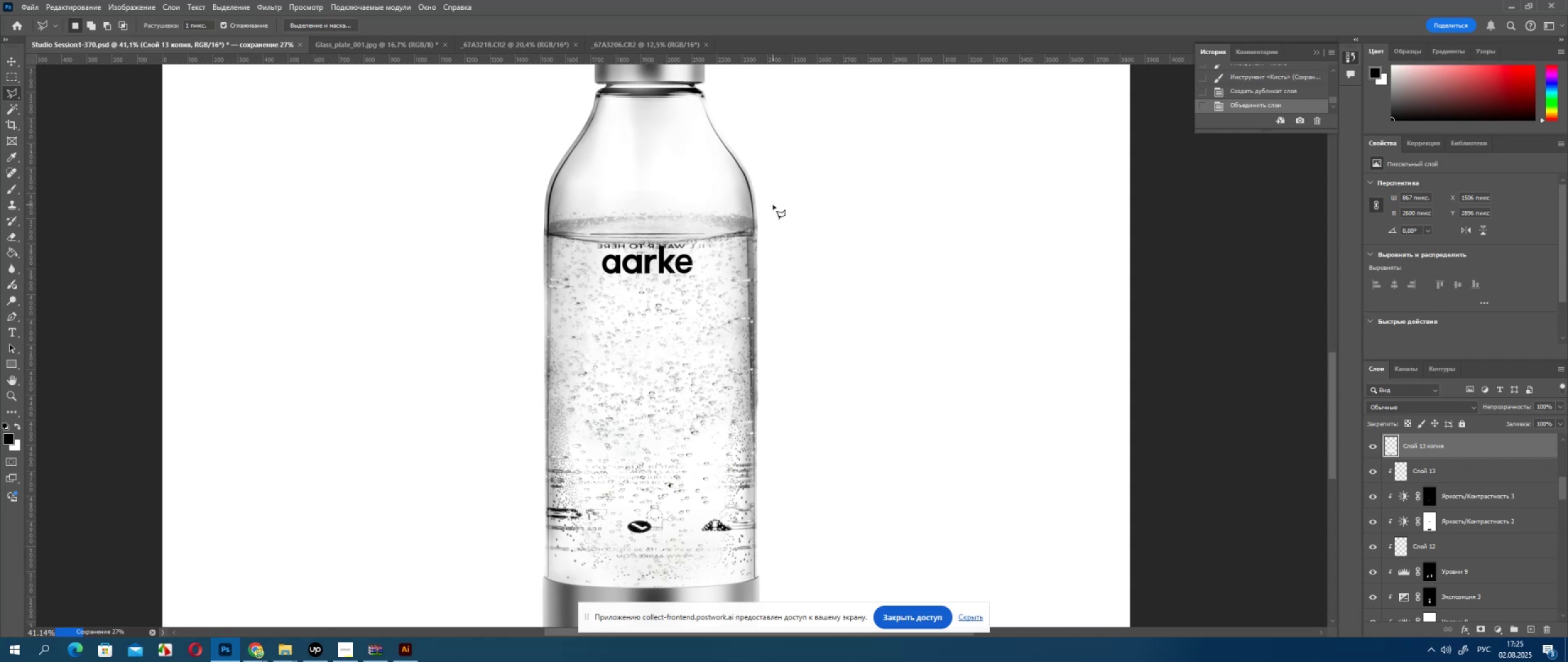 
triple_click([773, 205])
 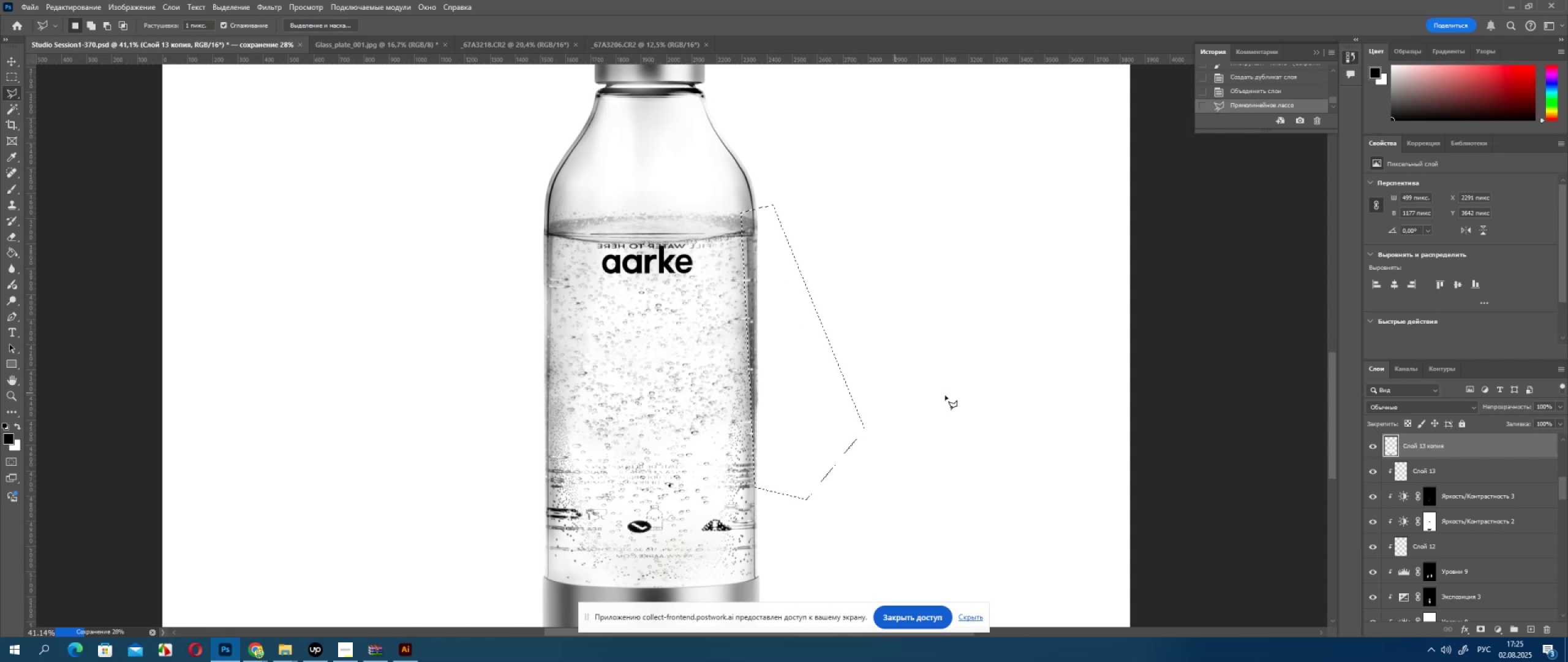 
triple_click([946, 395])
 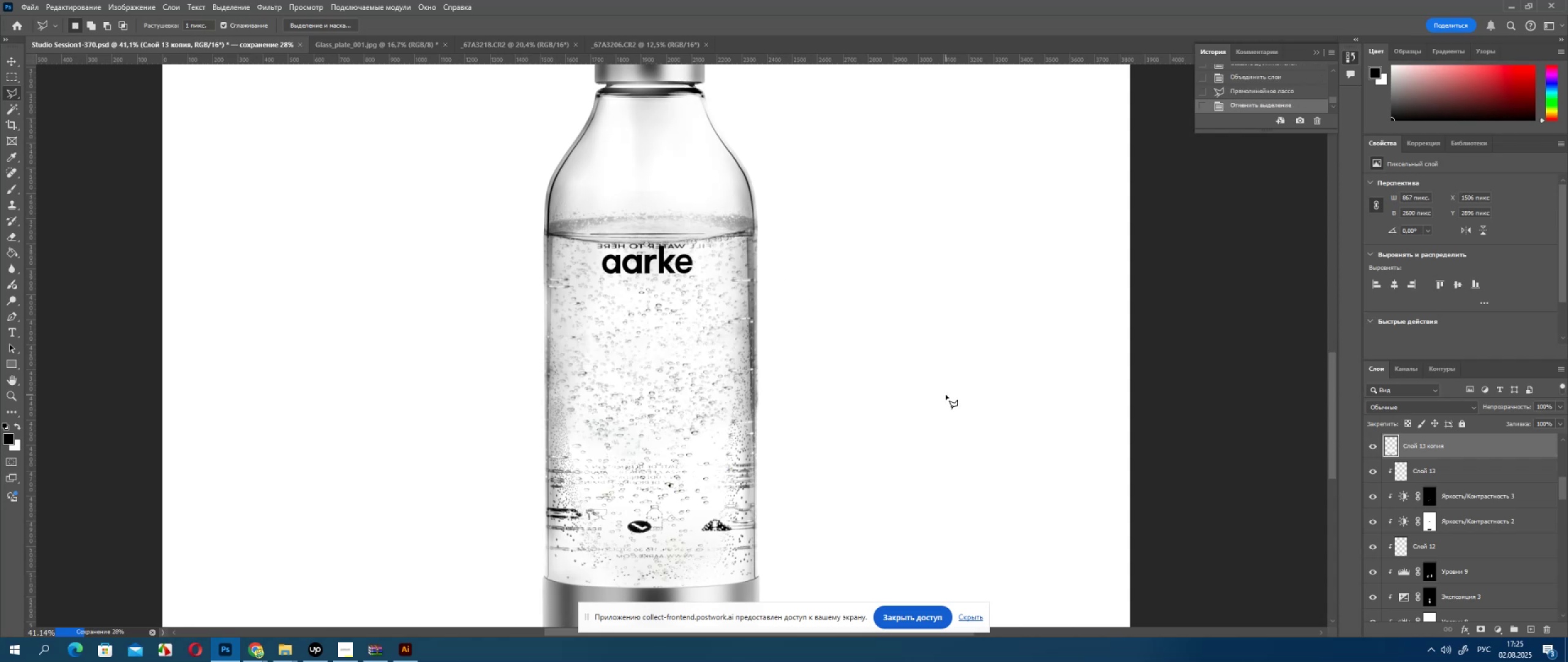 
triple_click([946, 395])
 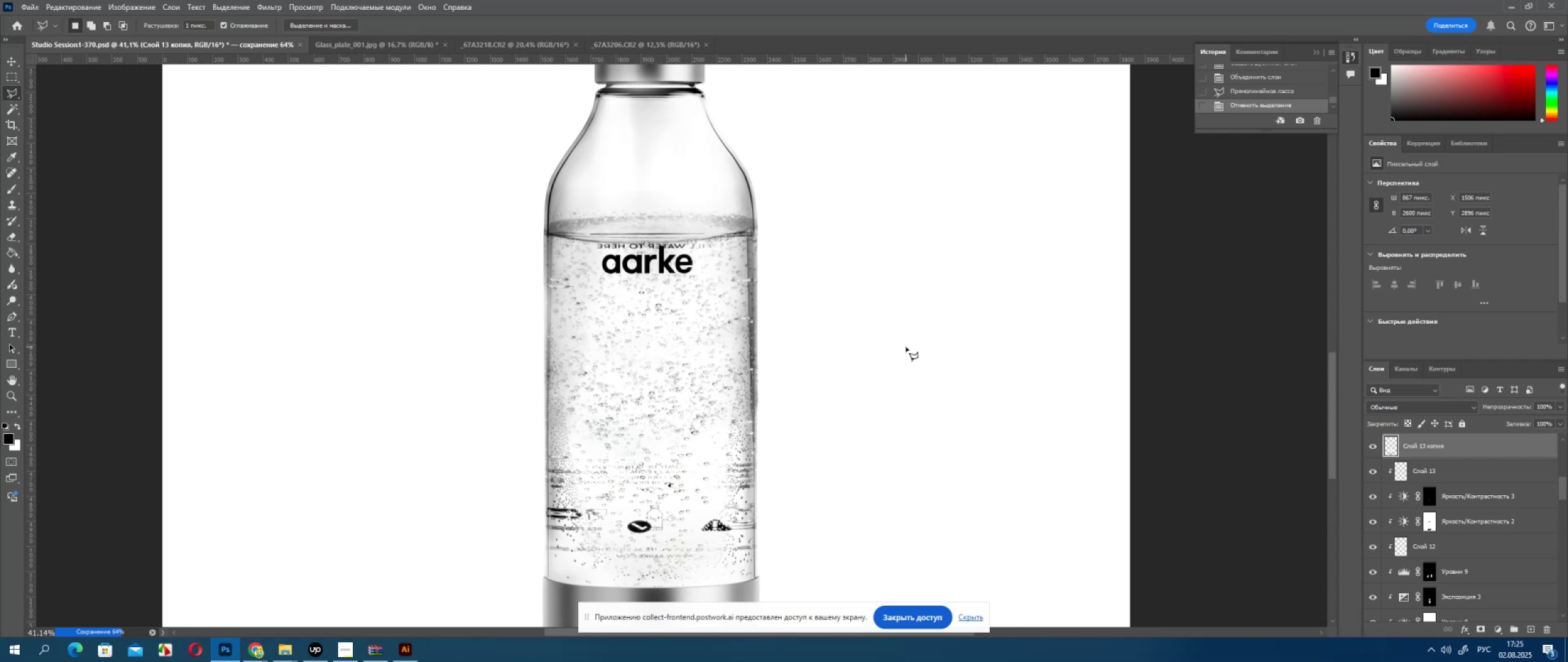 
wait(23.99)
 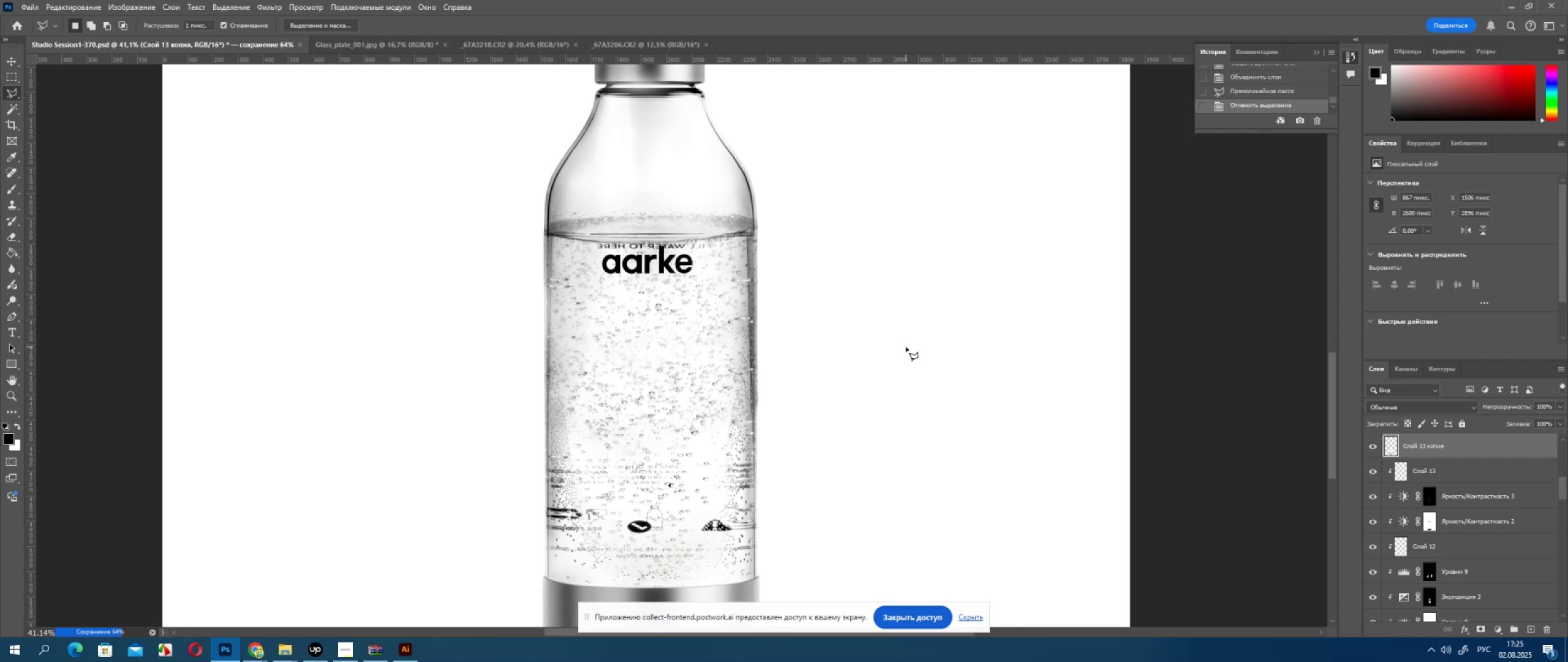 
left_click([736, 558])
 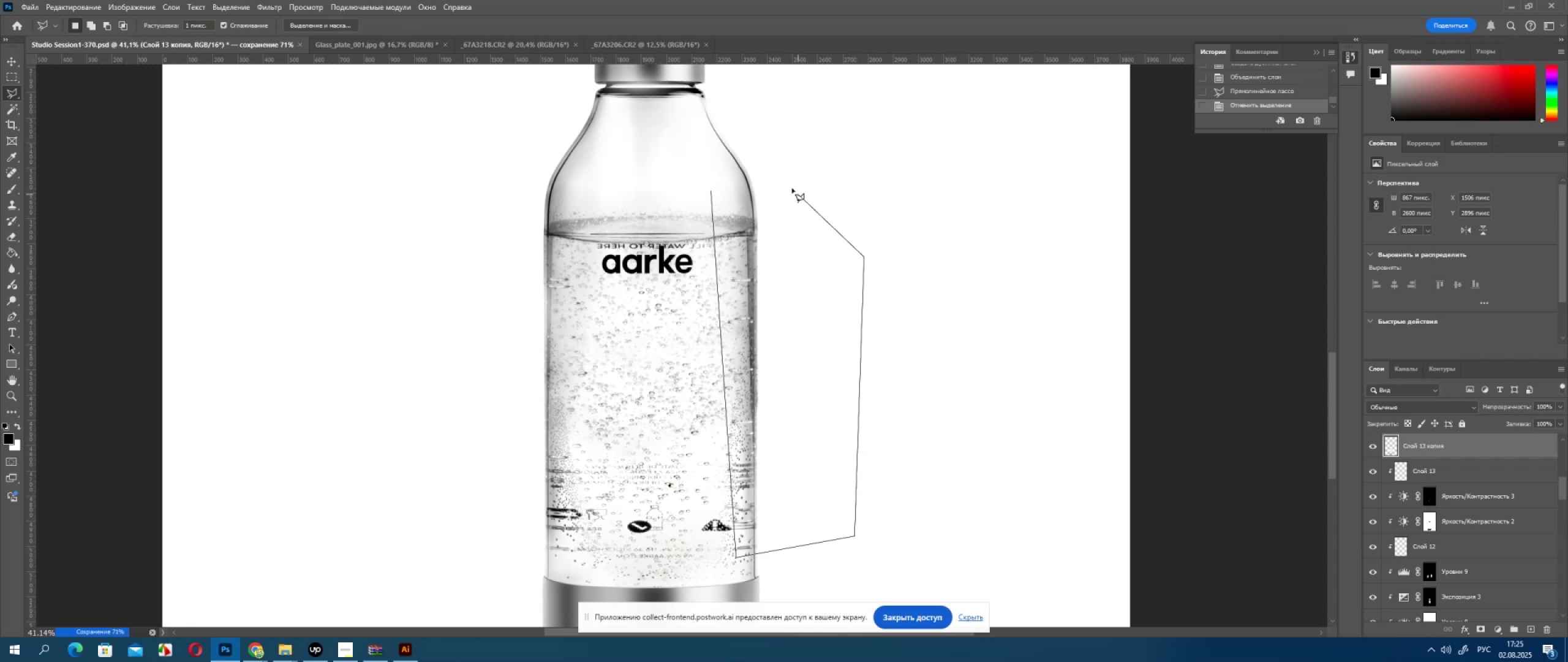 
triple_click([789, 184])
 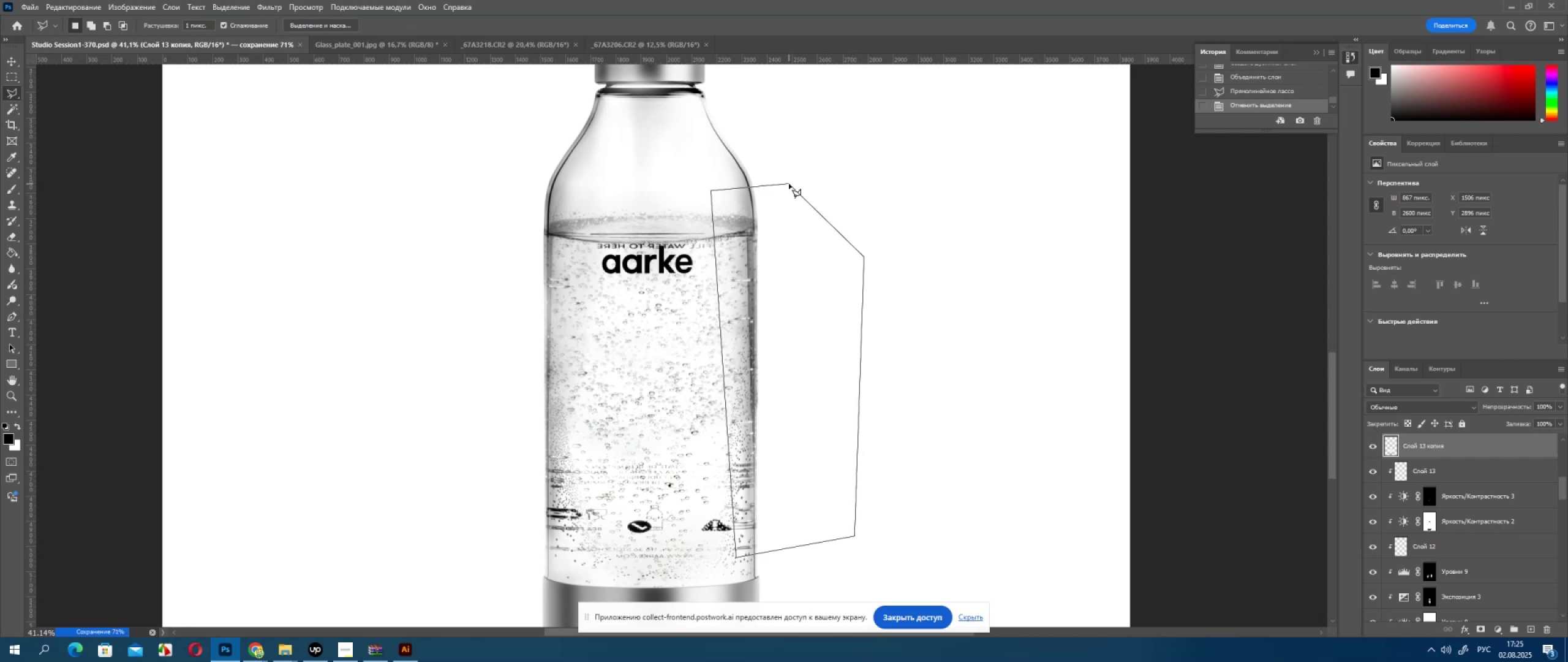 
triple_click([789, 184])
 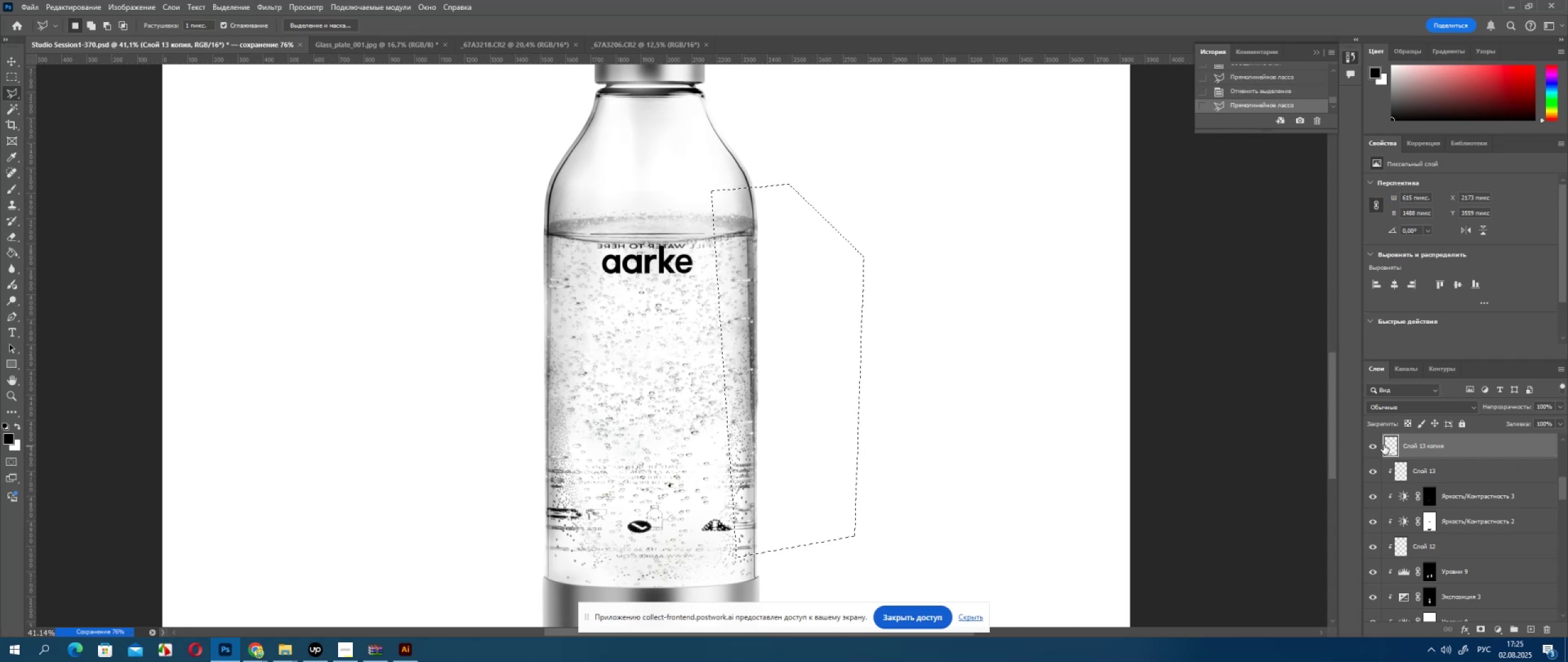 
key(Control+J)
 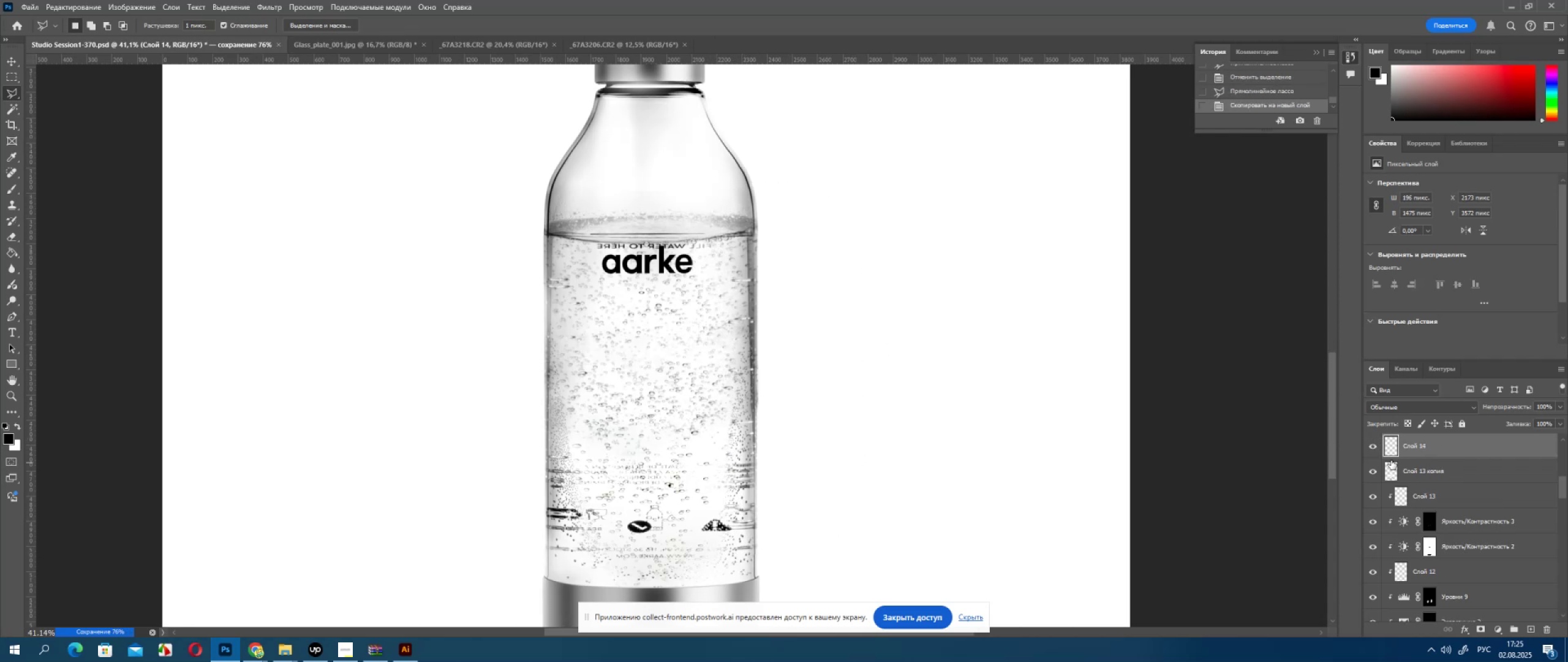 
key(Control+T)
 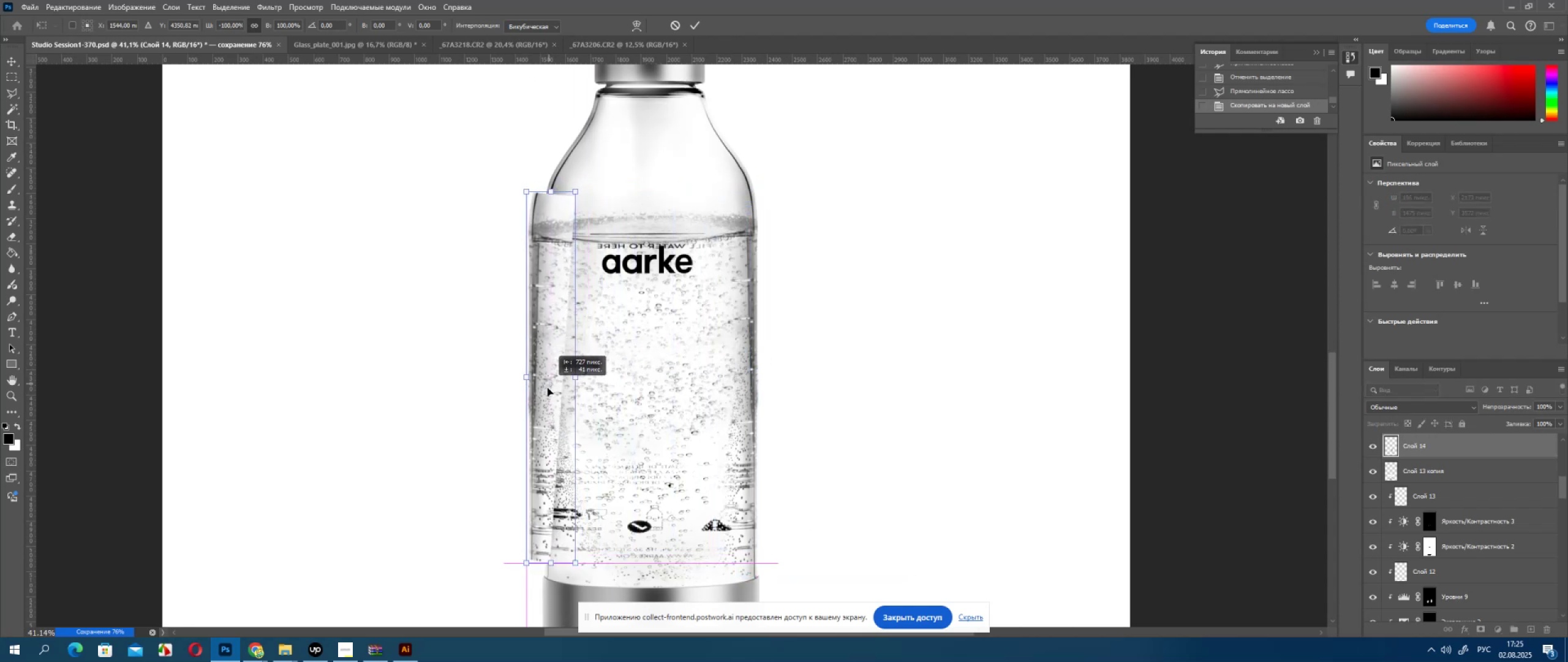 
wait(8.31)
 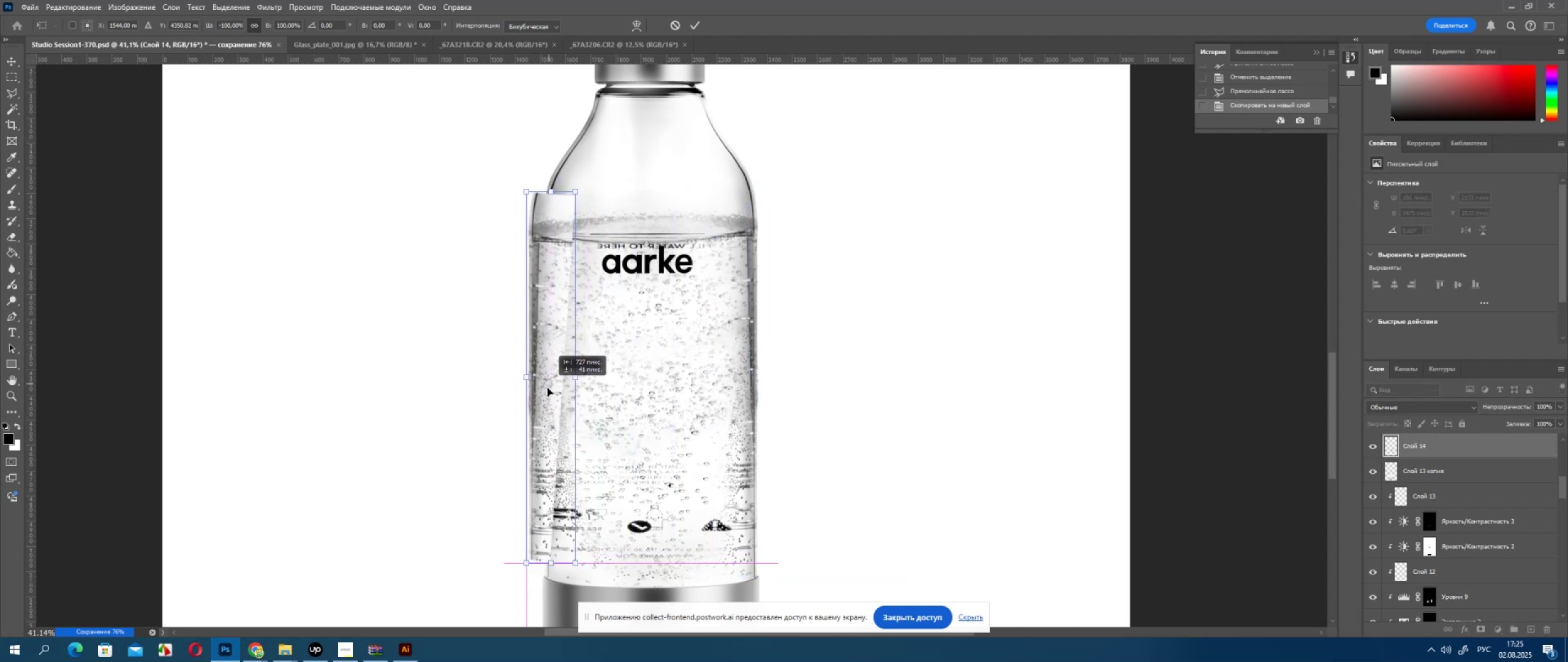 
key(ArrowRight)
 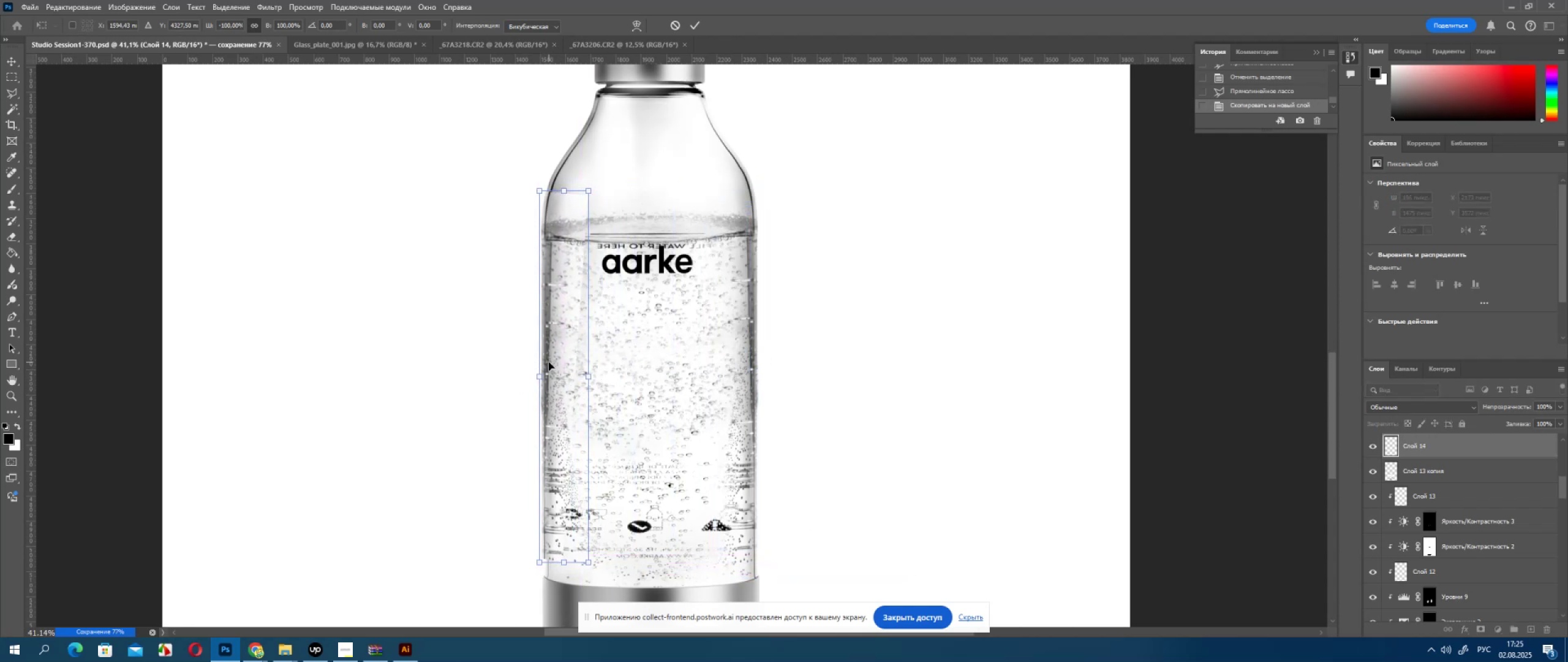 
key(ArrowRight)
 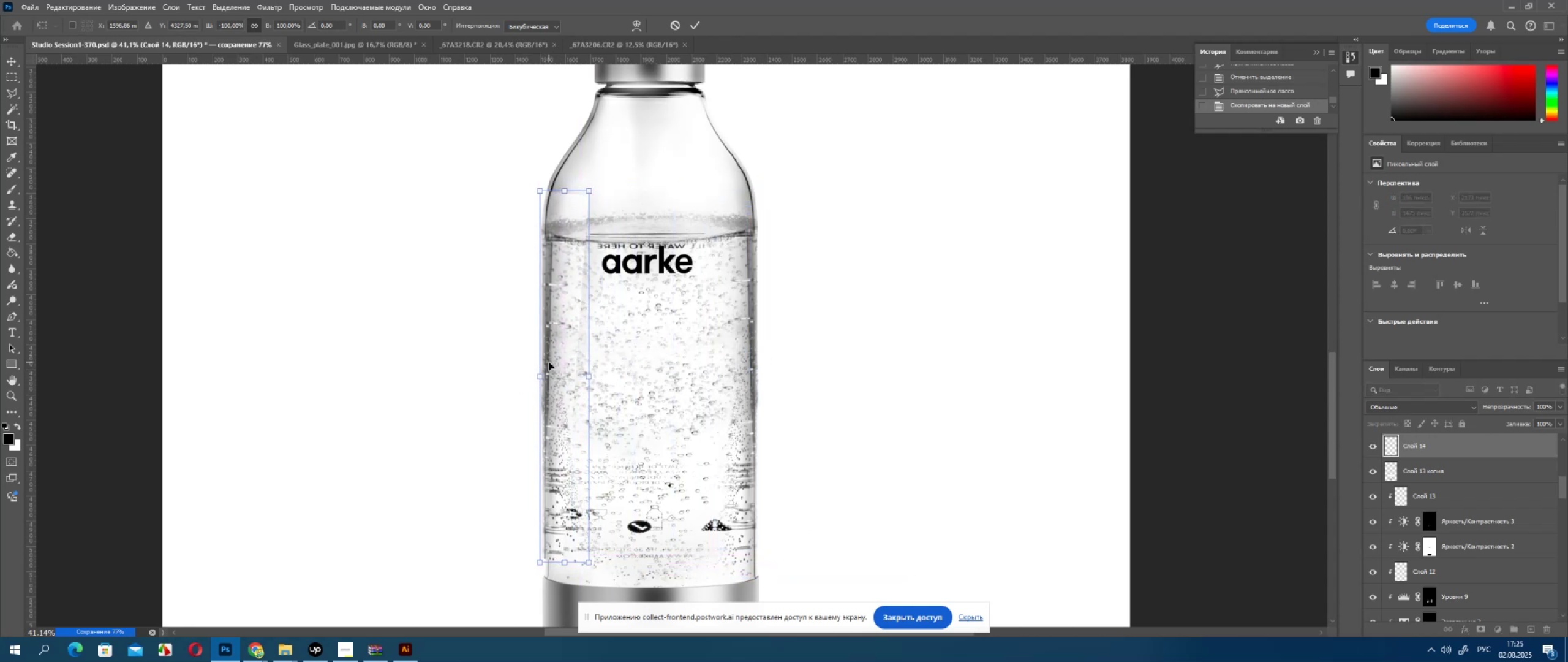 
key(ArrowRight)
 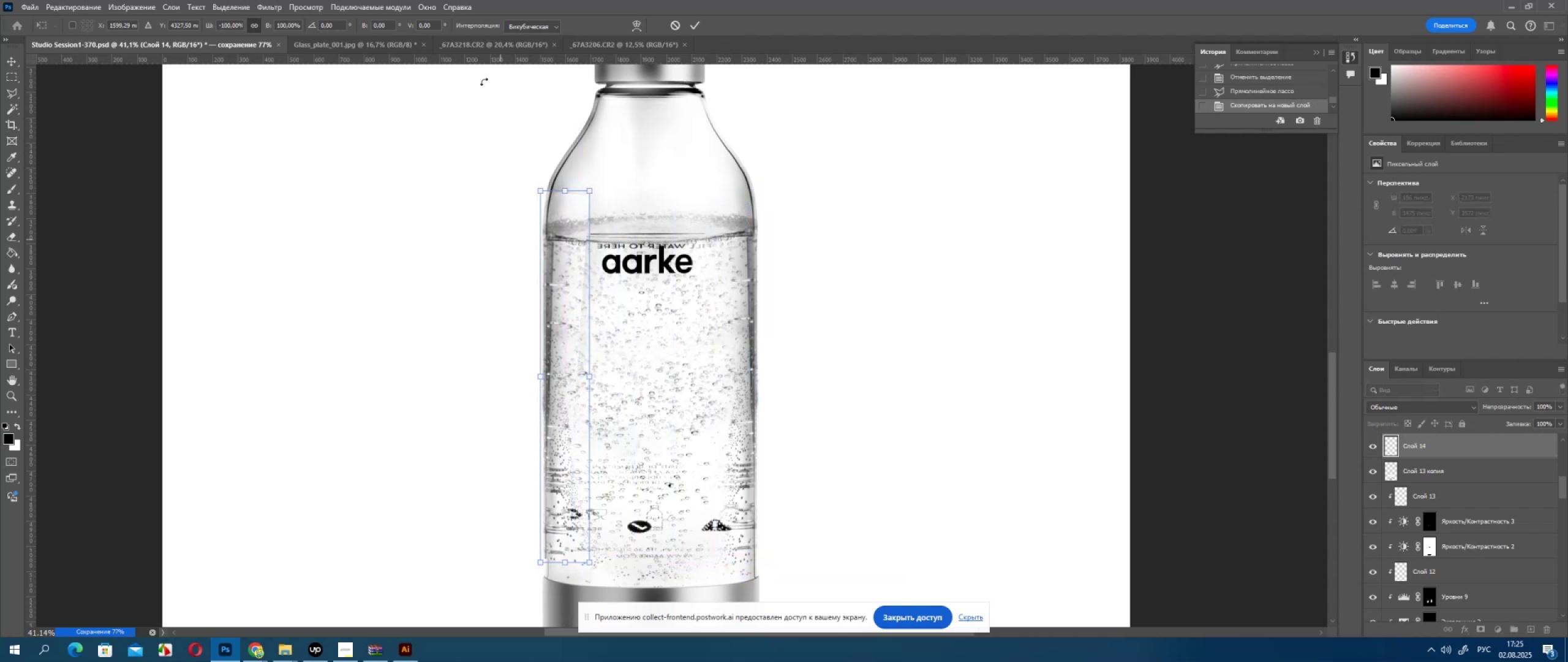 
key(ArrowLeft)
 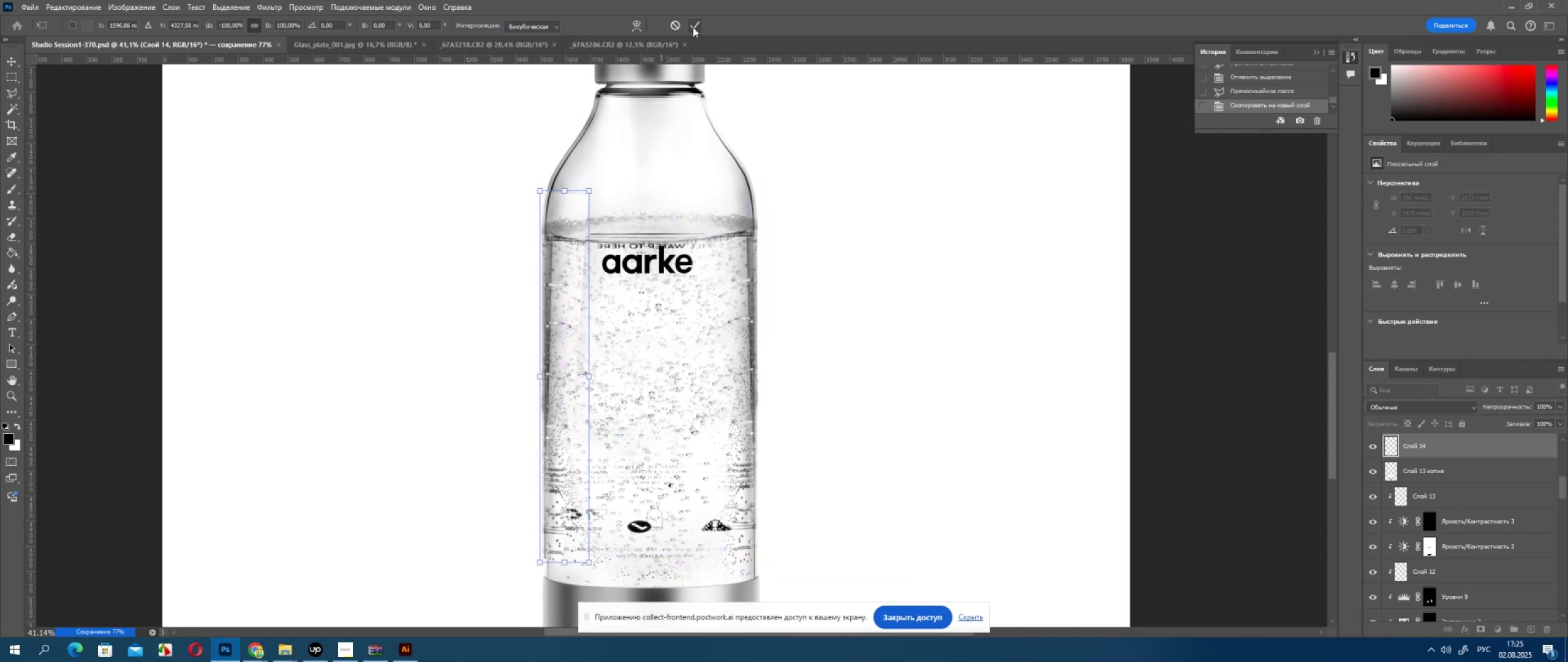 
left_click([693, 26])
 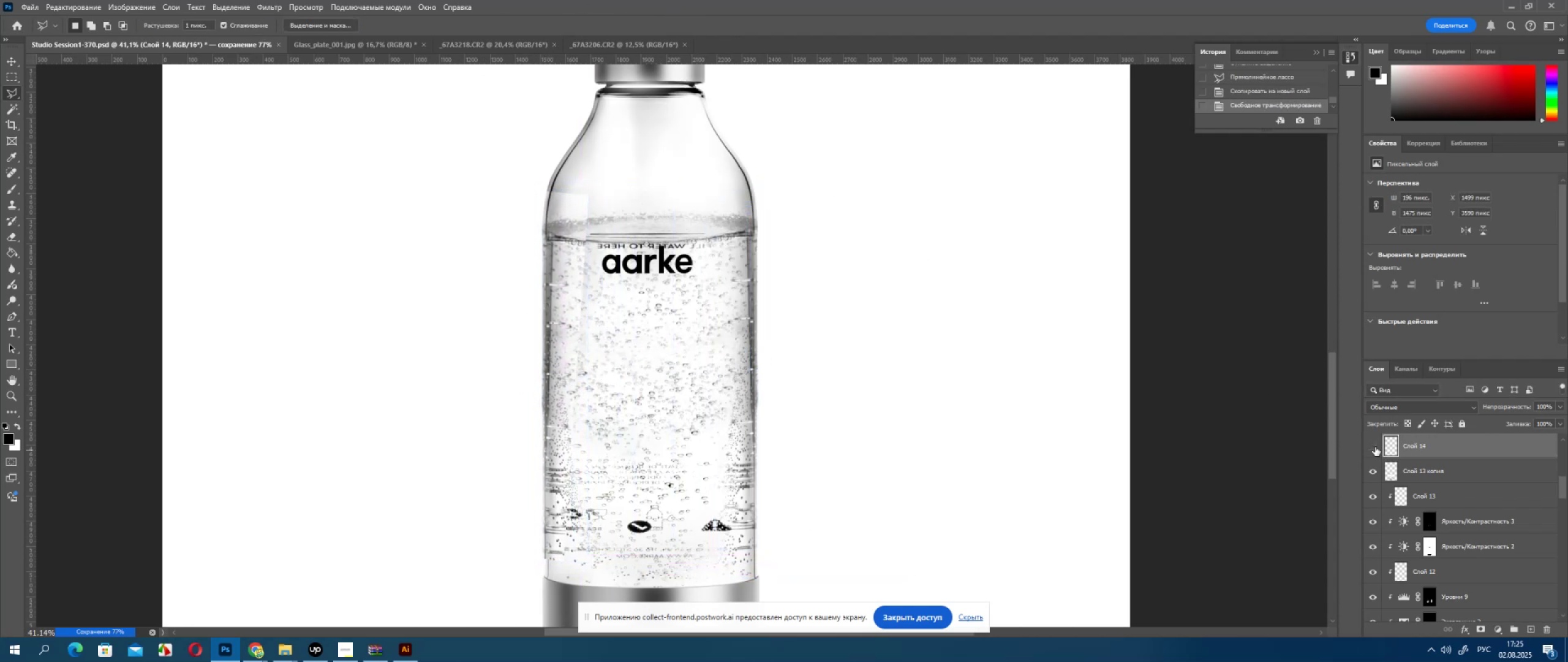 
double_click([1375, 447])
 